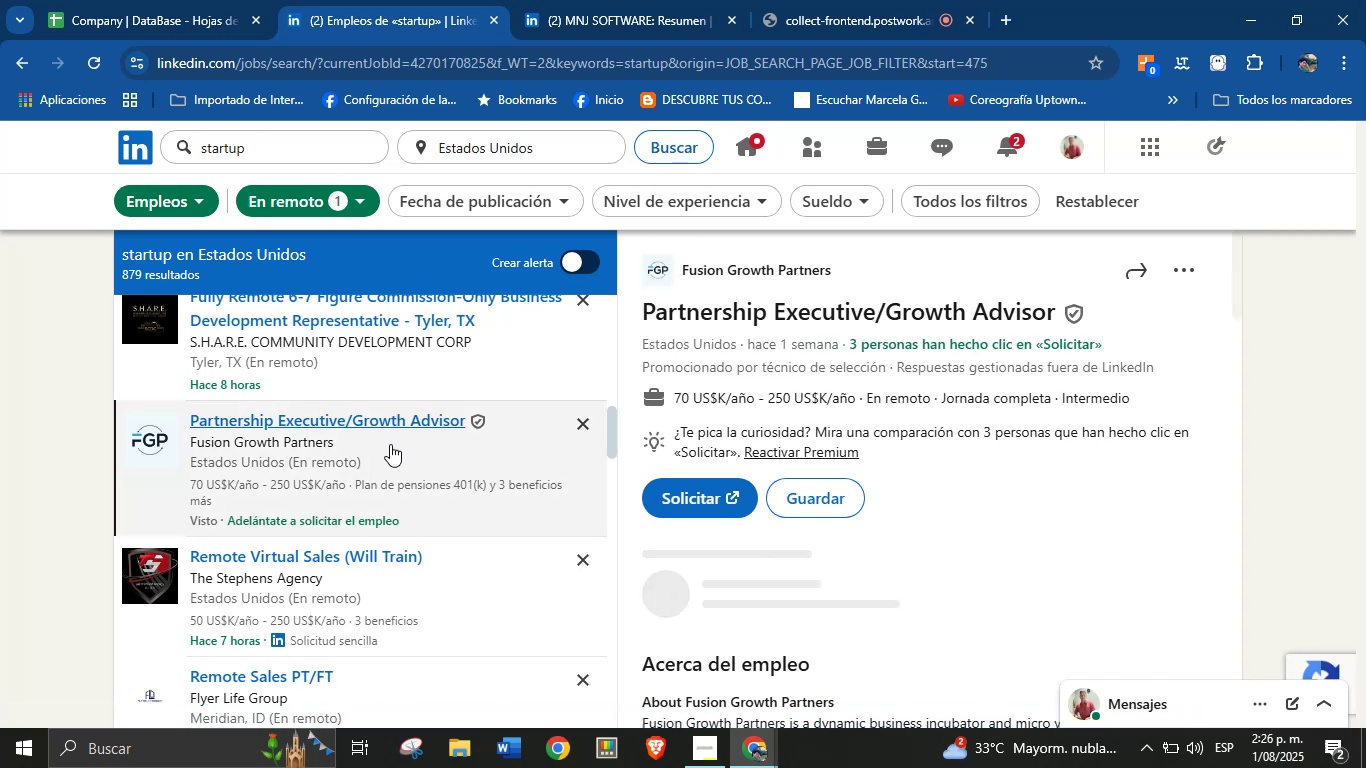 
wait(5.02)
 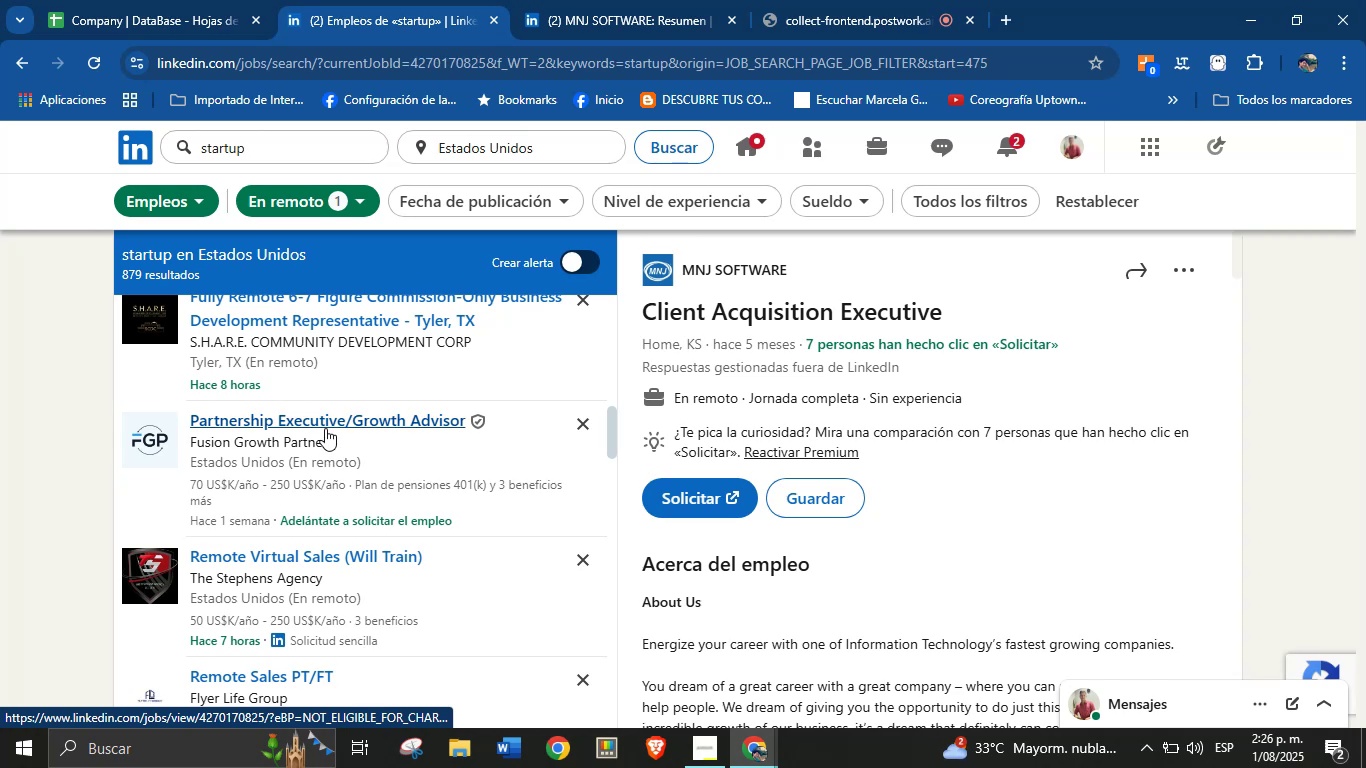 
right_click([745, 272])
 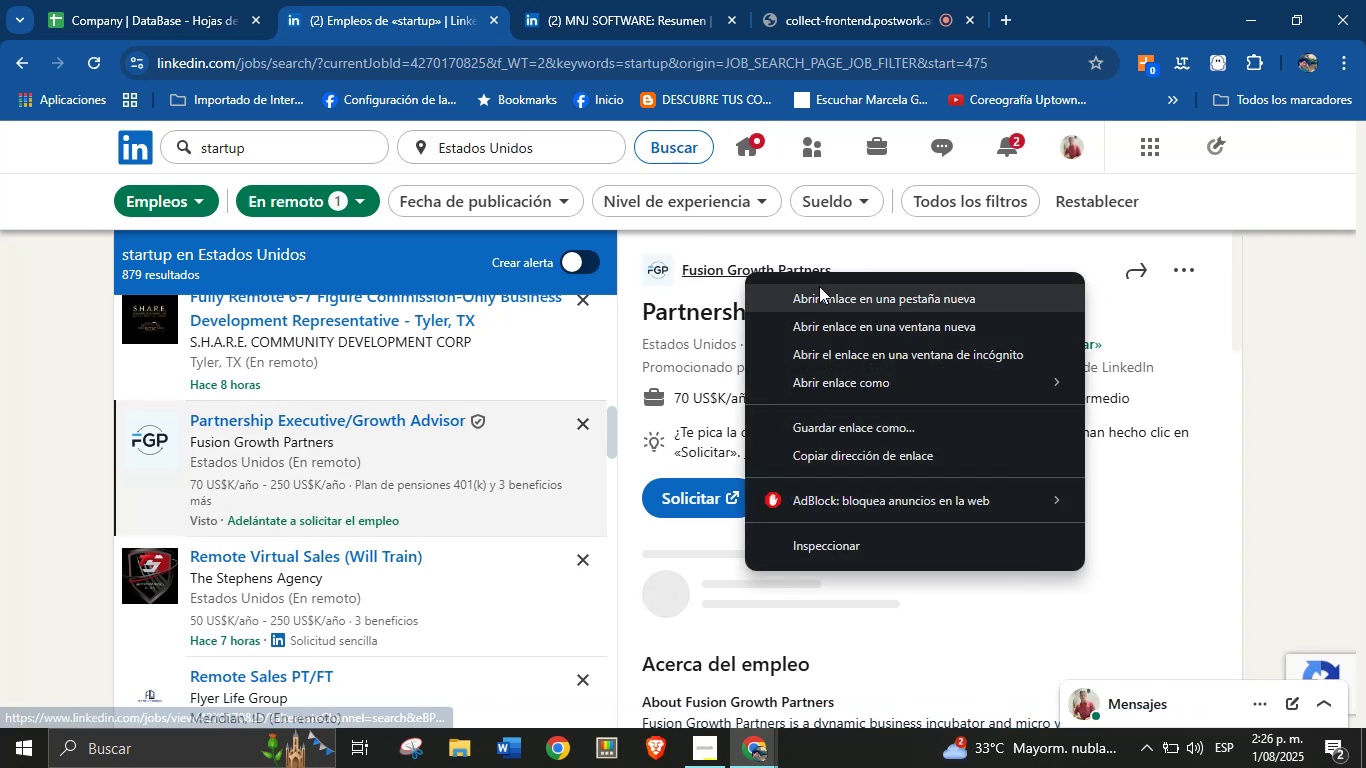 
left_click([819, 286])
 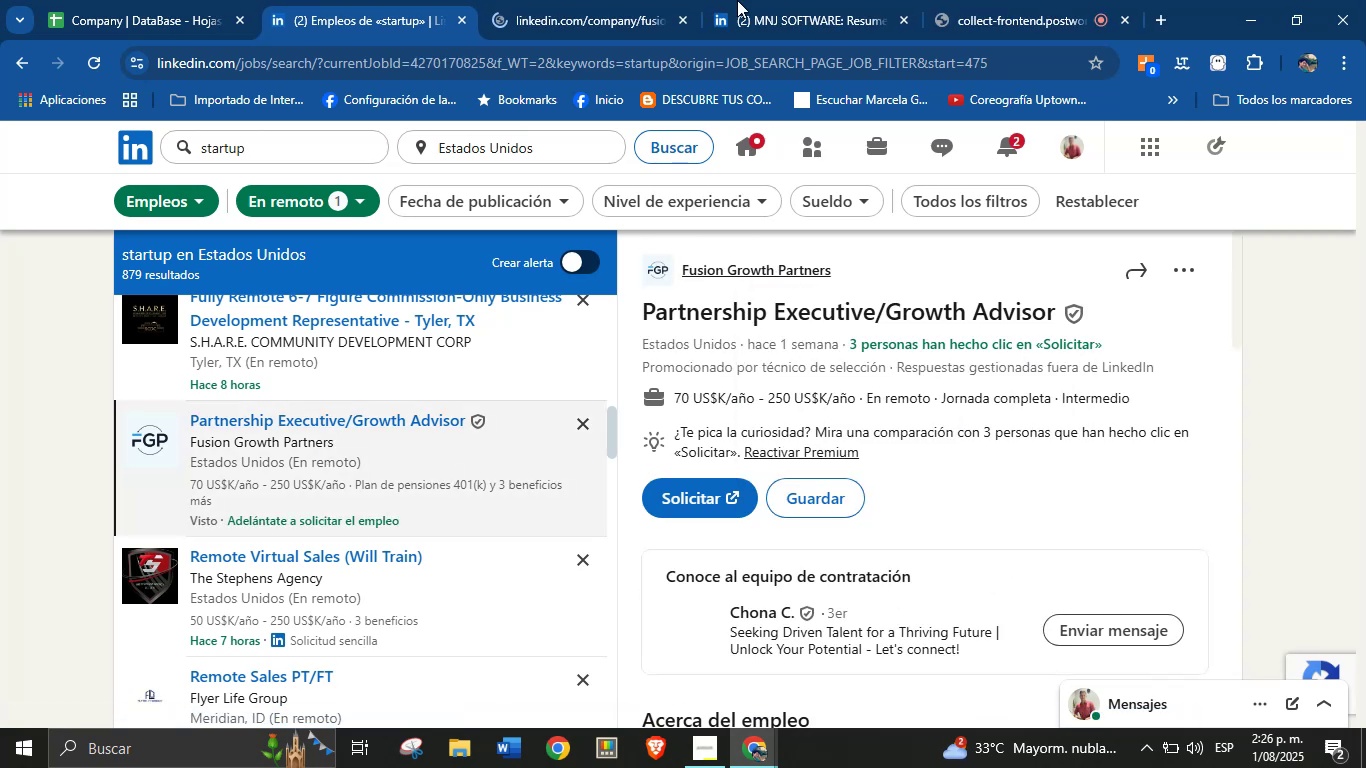 
left_click([804, 0])
 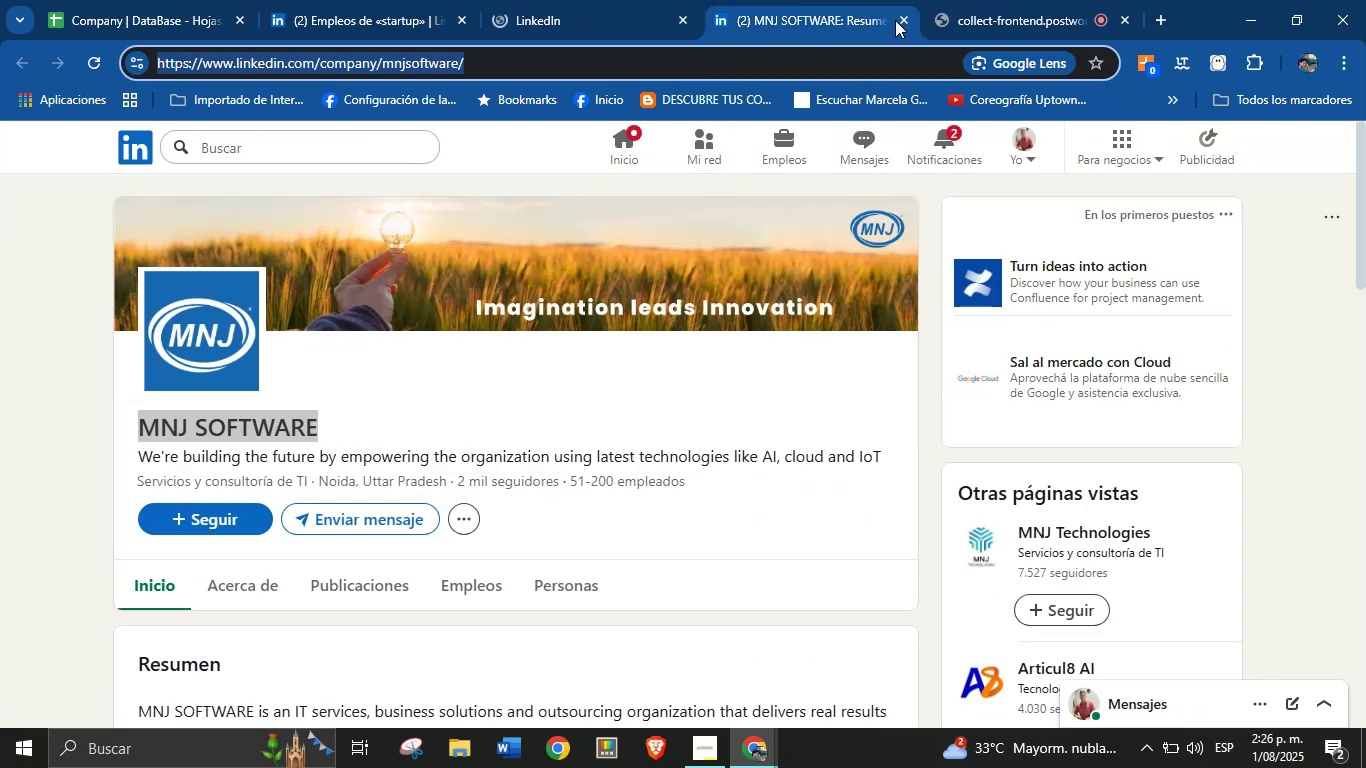 
left_click([899, 20])
 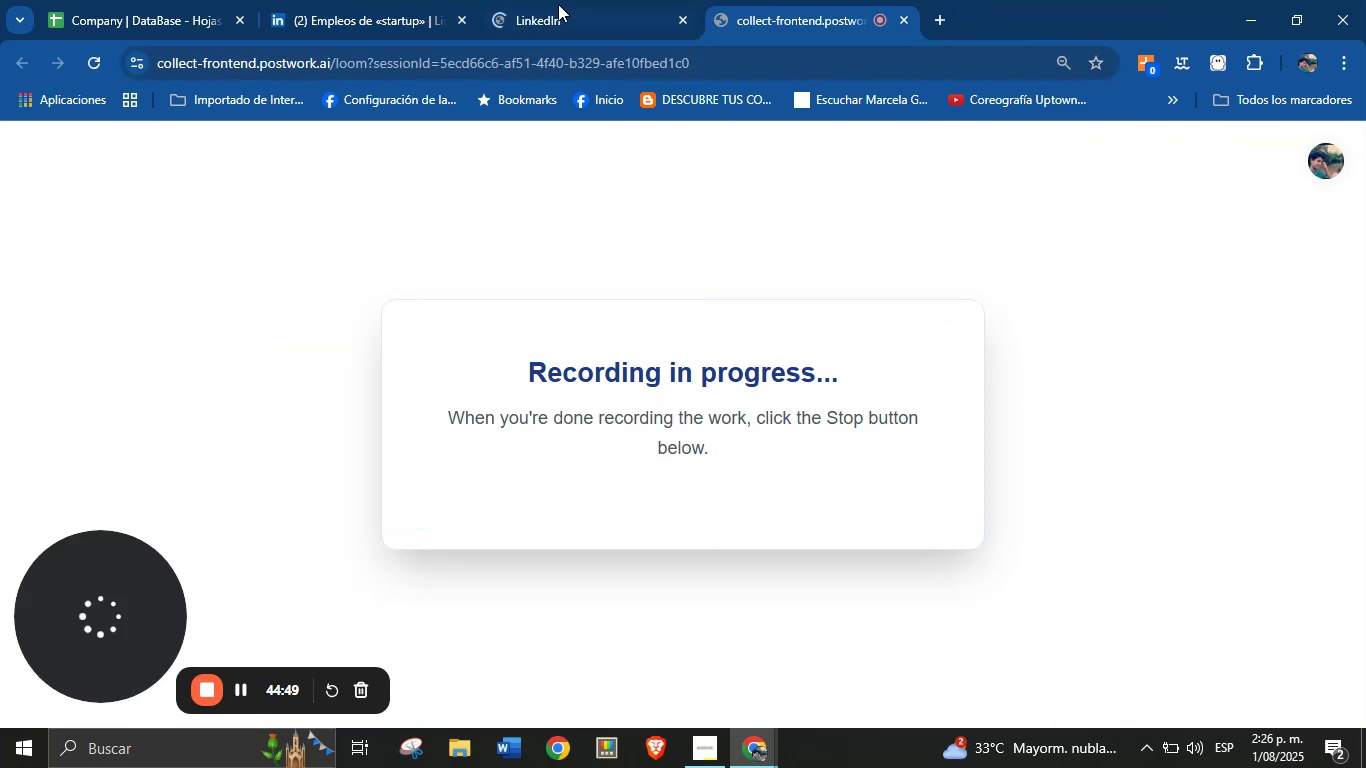 
left_click([558, 4])
 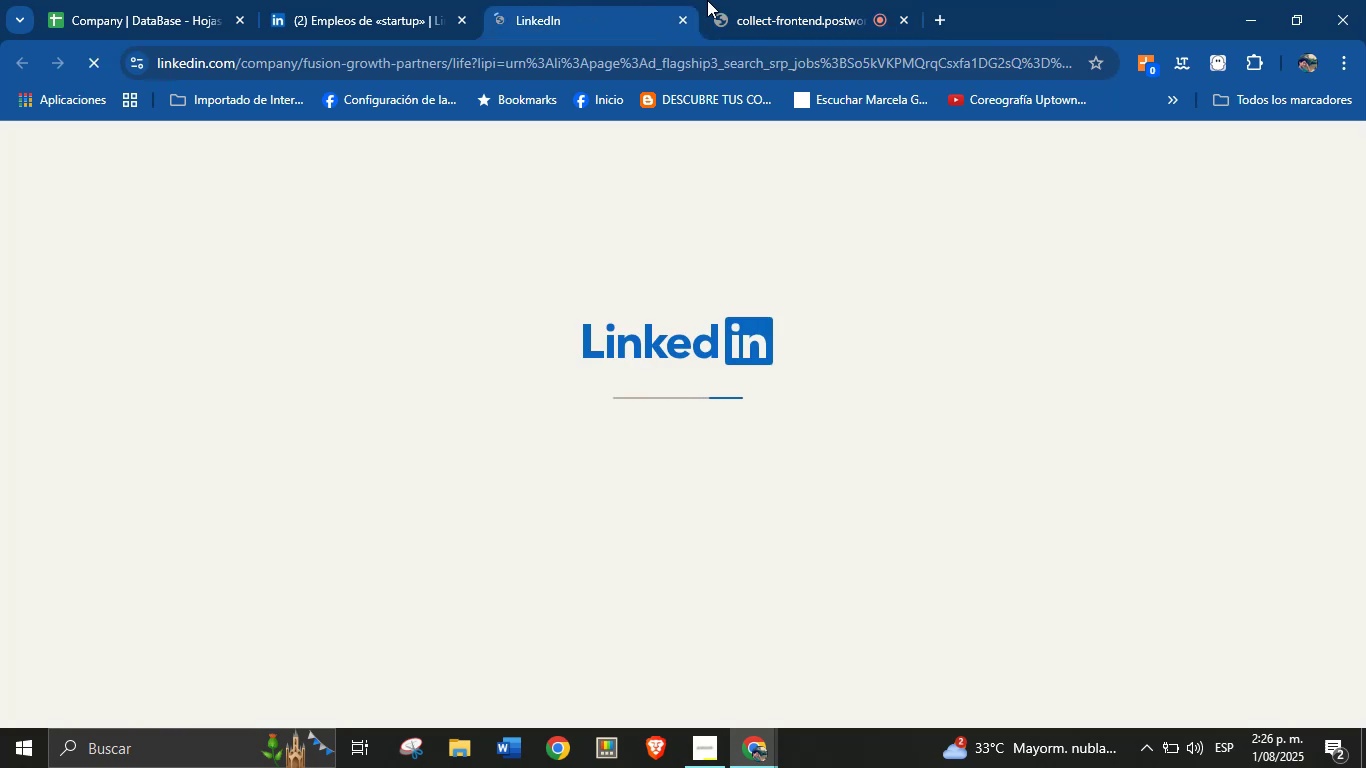 
left_click([813, 0])
 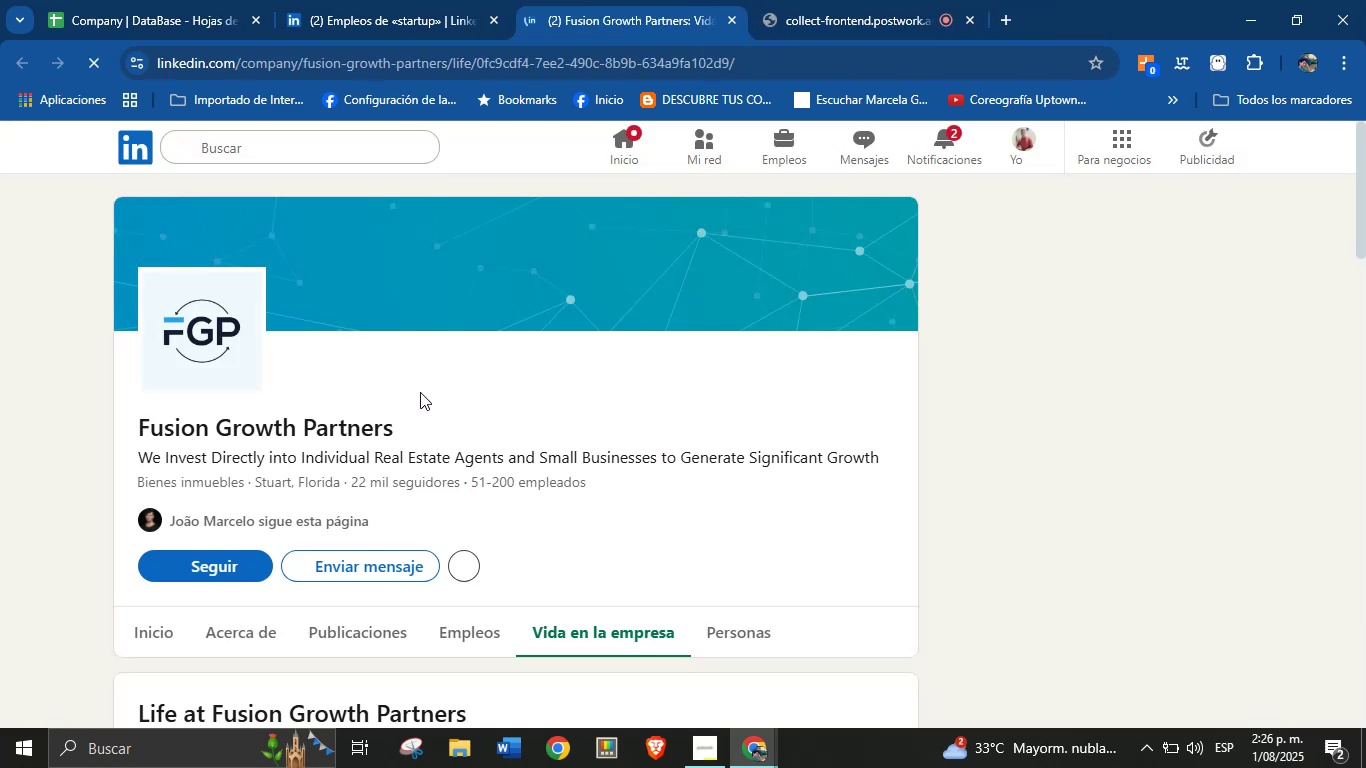 
wait(13.61)
 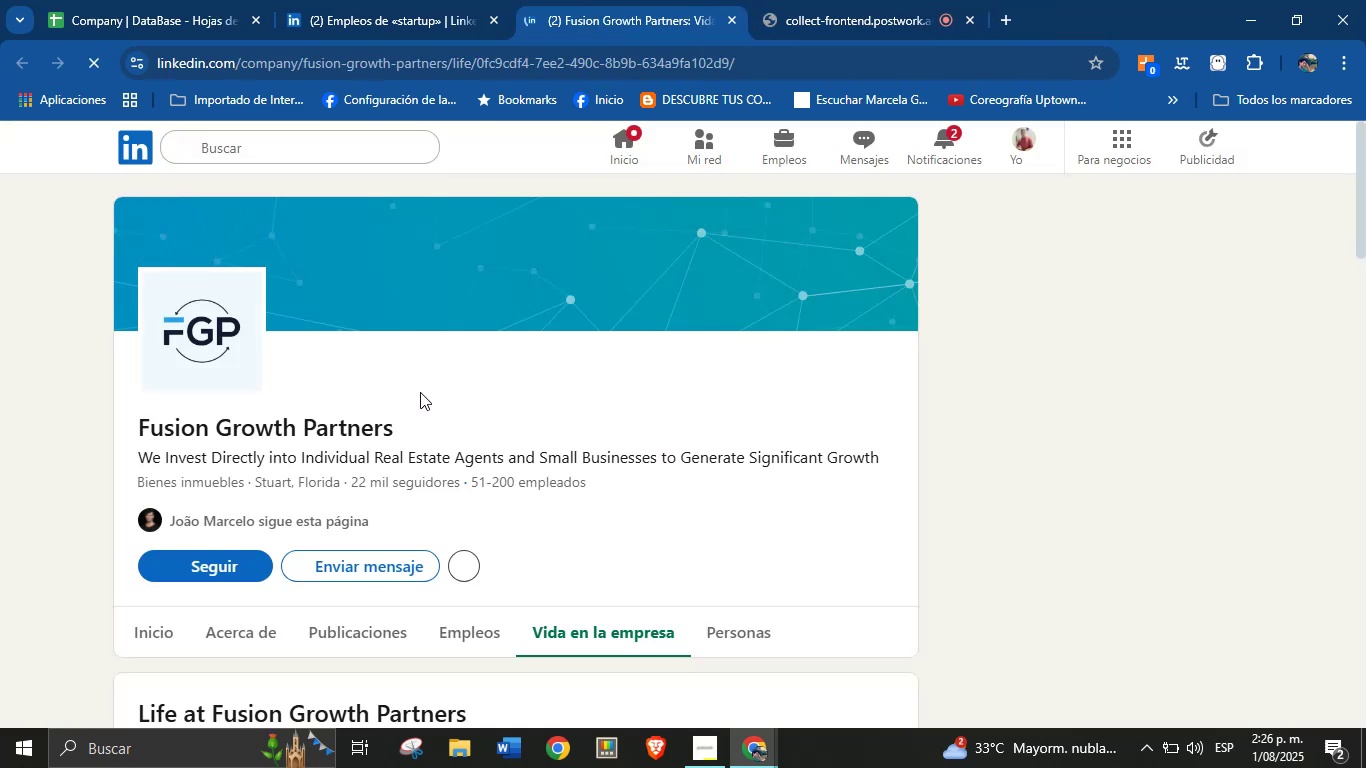 
left_click_drag(start_coordinate=[134, 419], to_coordinate=[394, 425])
 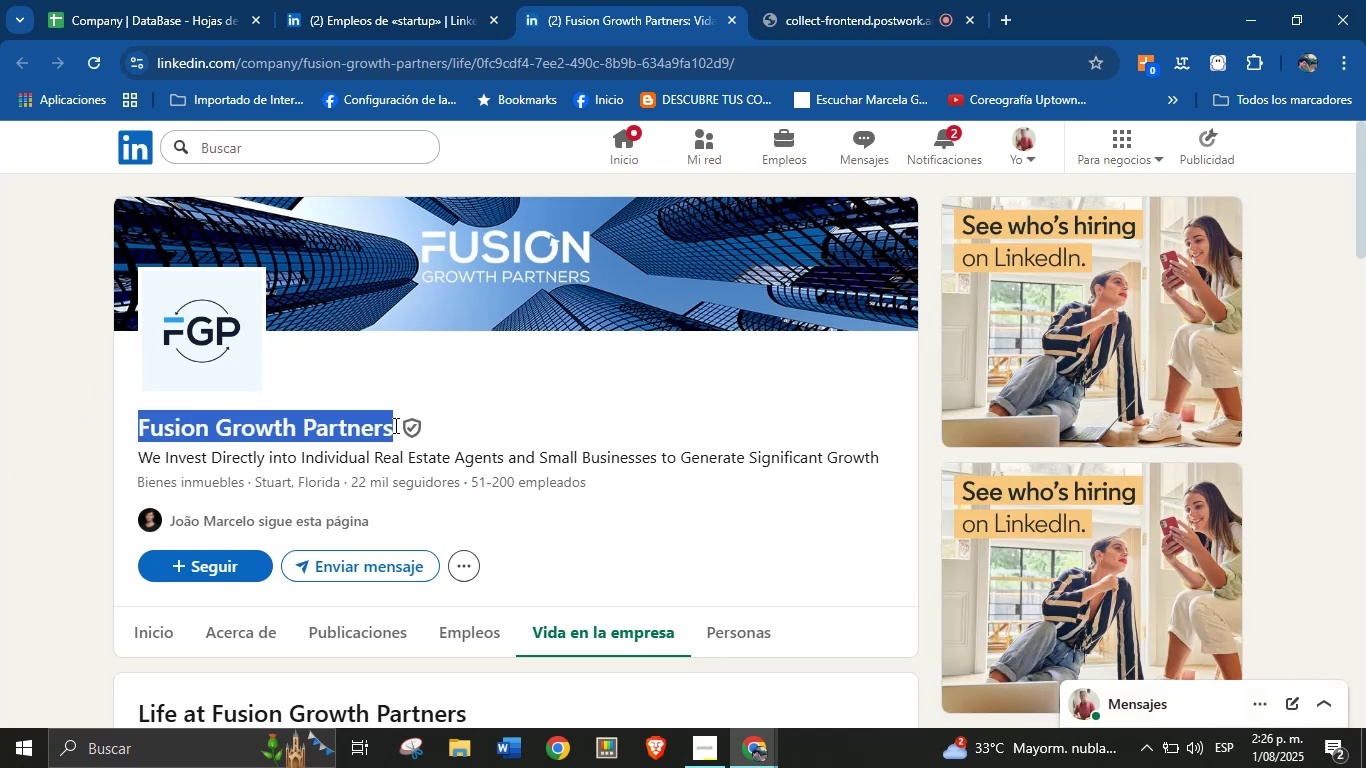 
key(Control+C)
 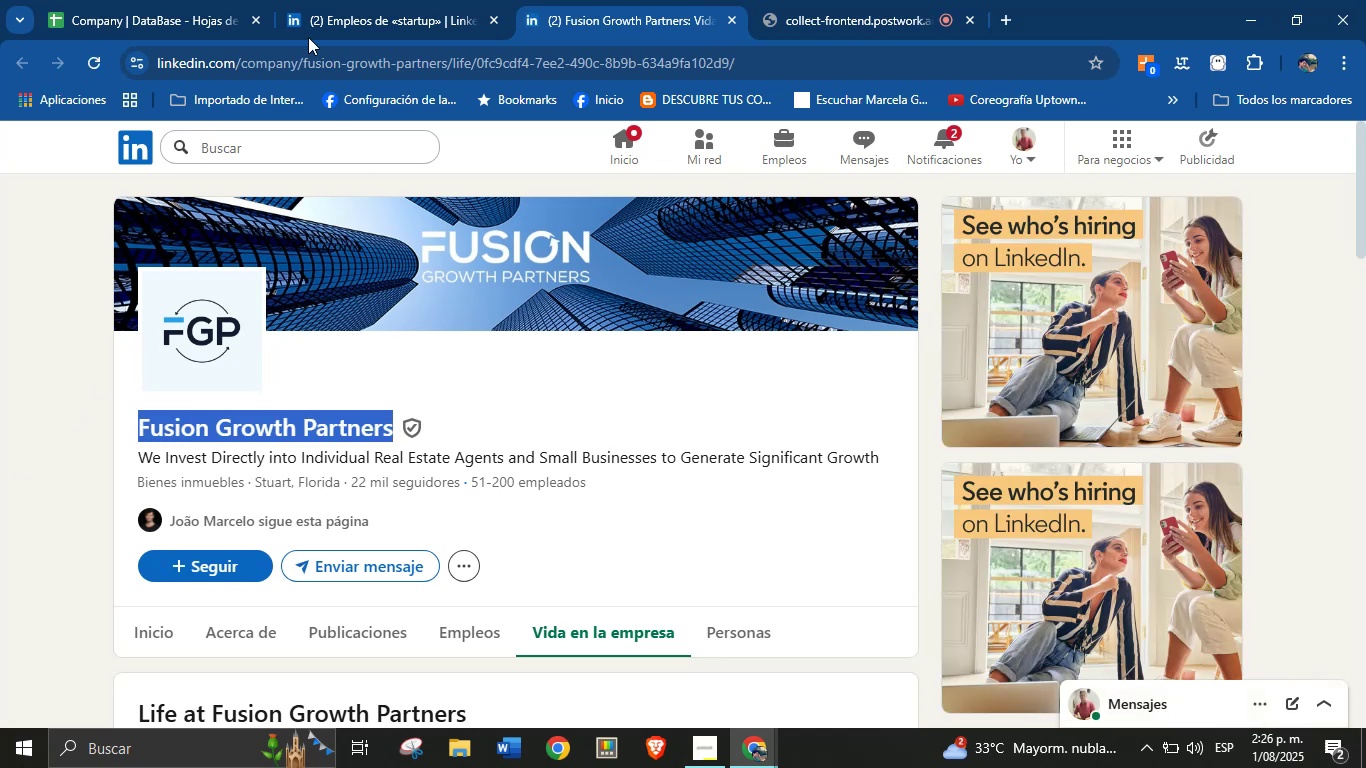 
left_click([171, 0])
 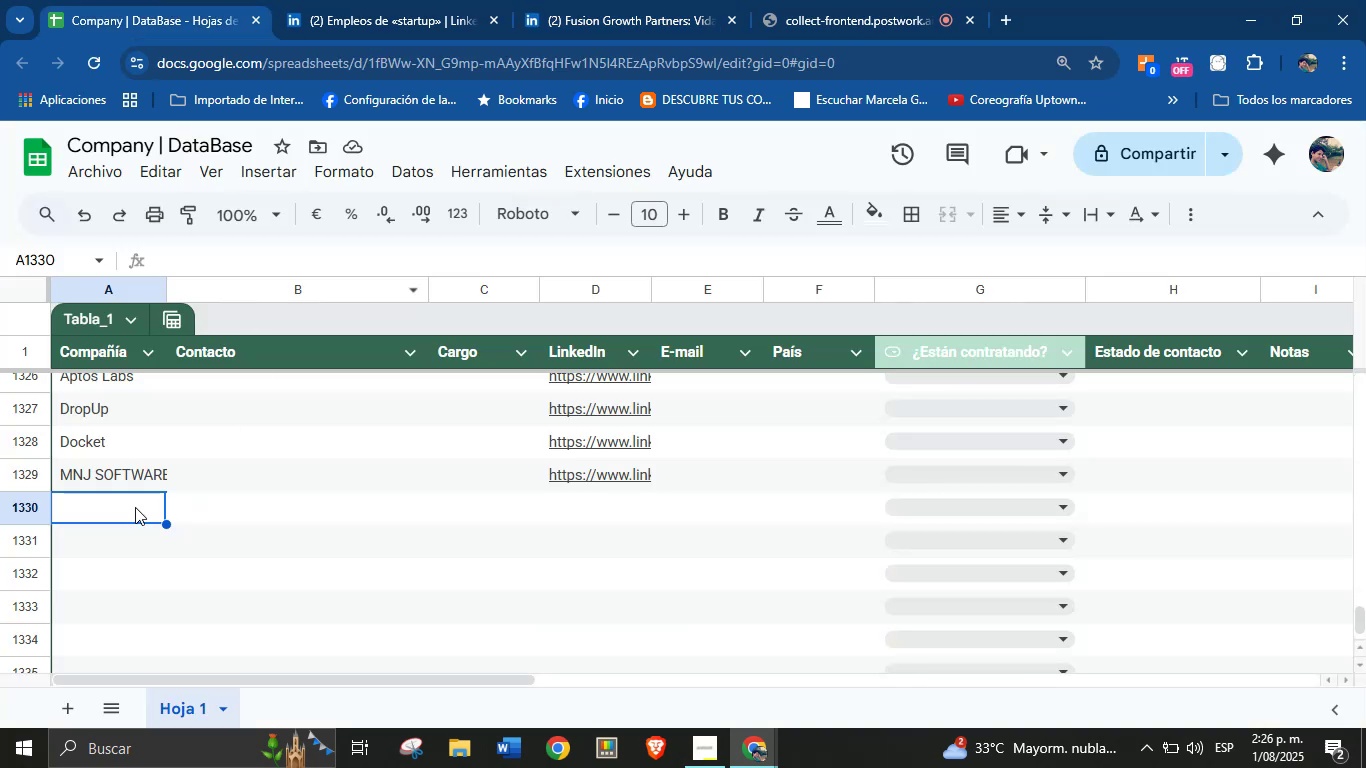 
left_click([113, 508])
 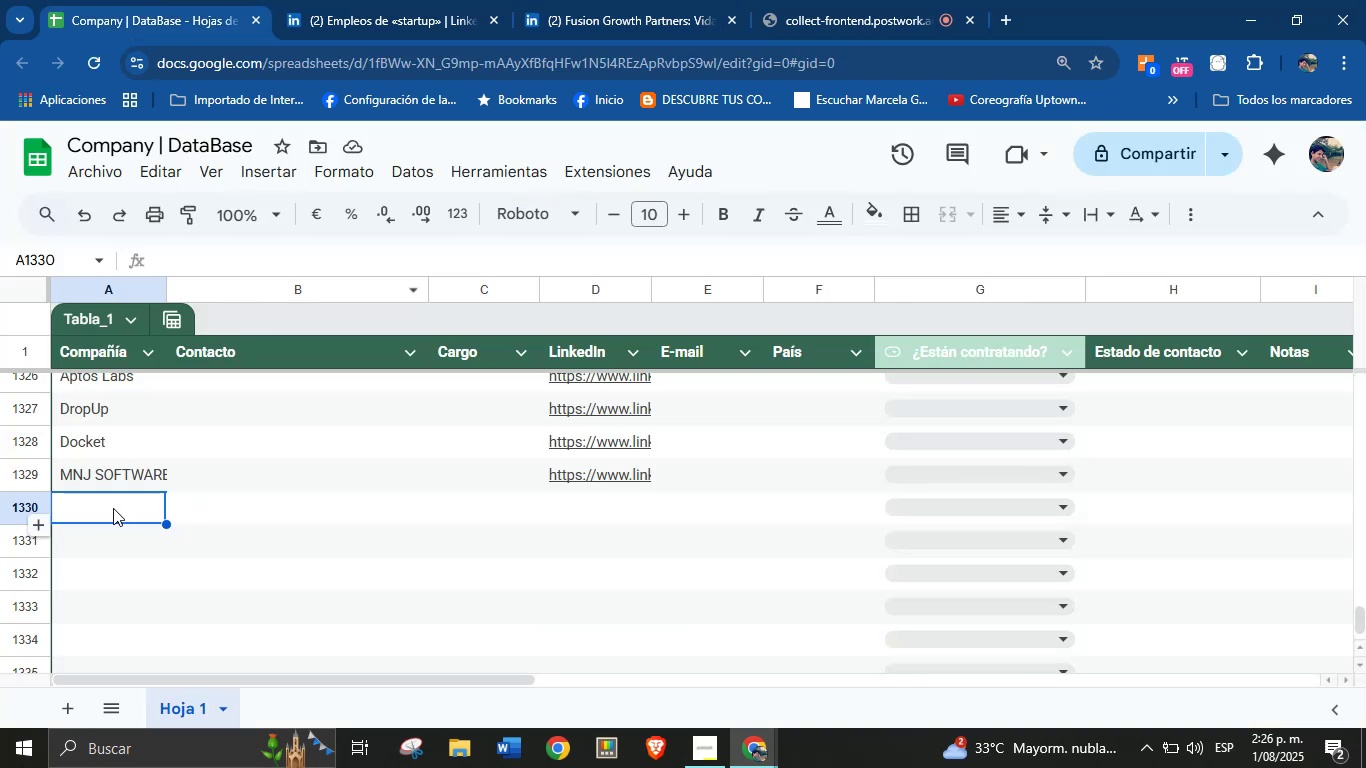 
key(Control+V)
 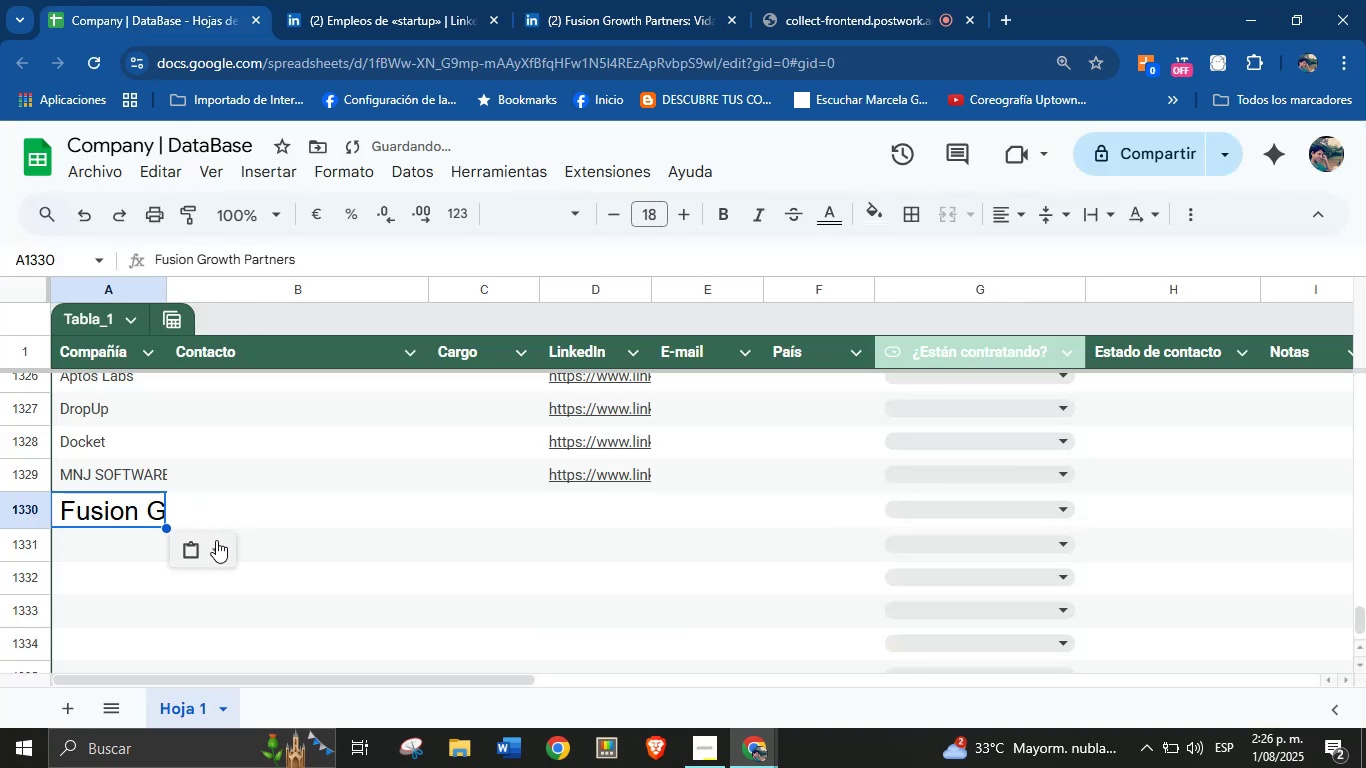 
left_click([228, 550])
 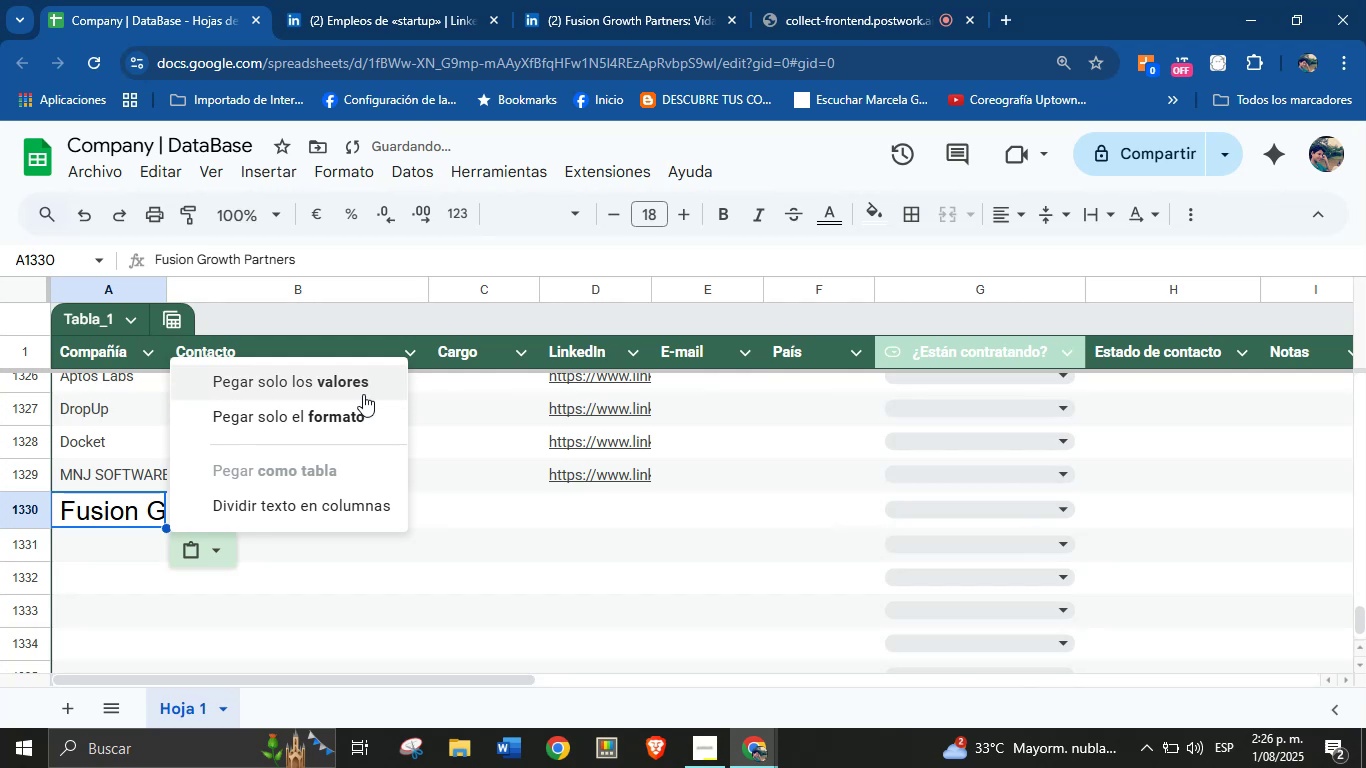 
left_click([359, 390])
 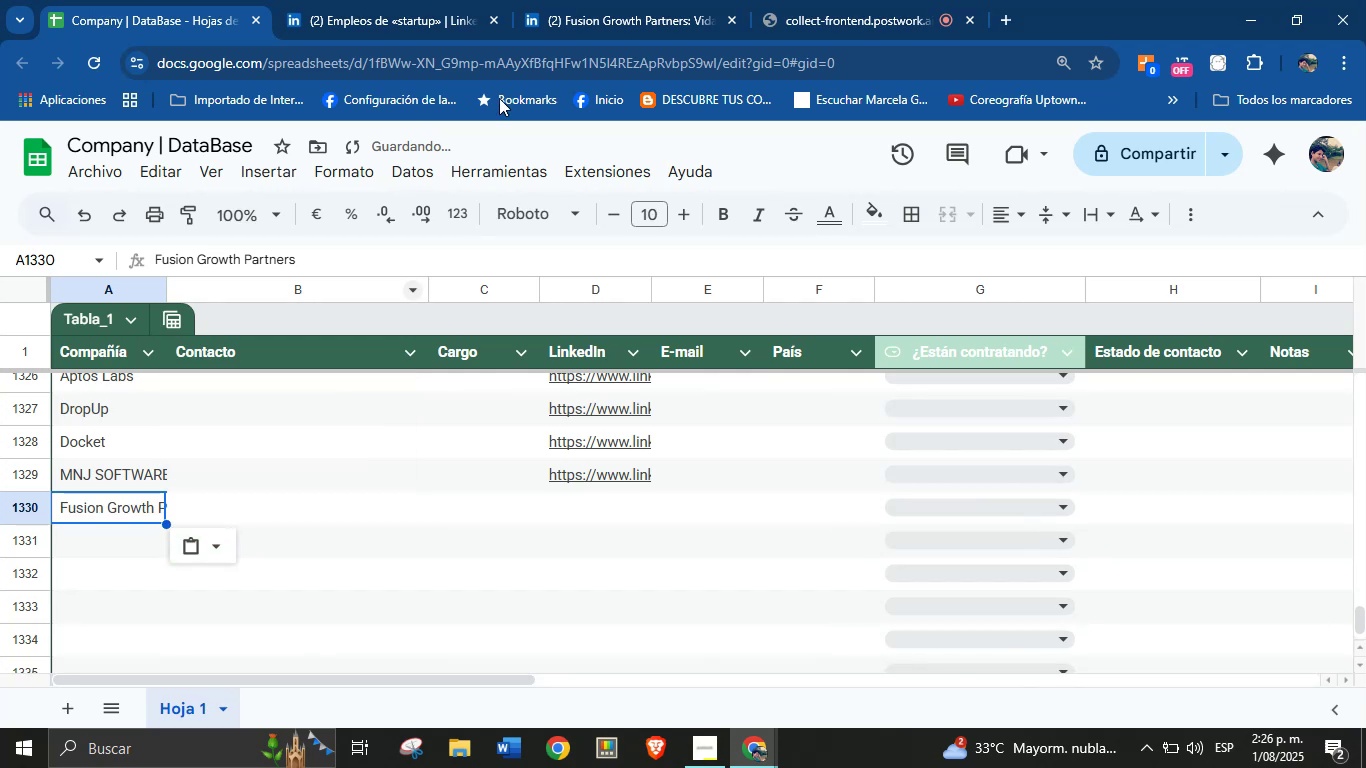 
left_click([580, 0])
 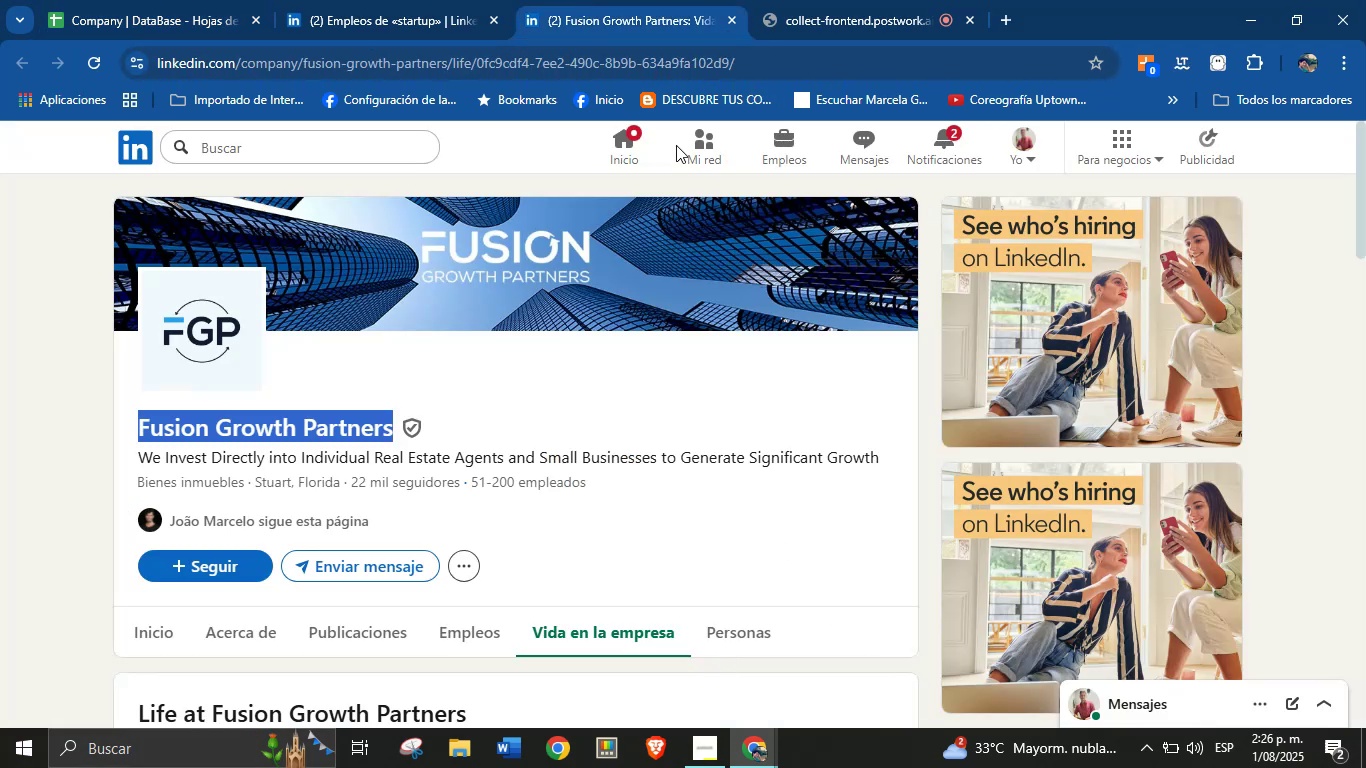 
double_click([755, 57])
 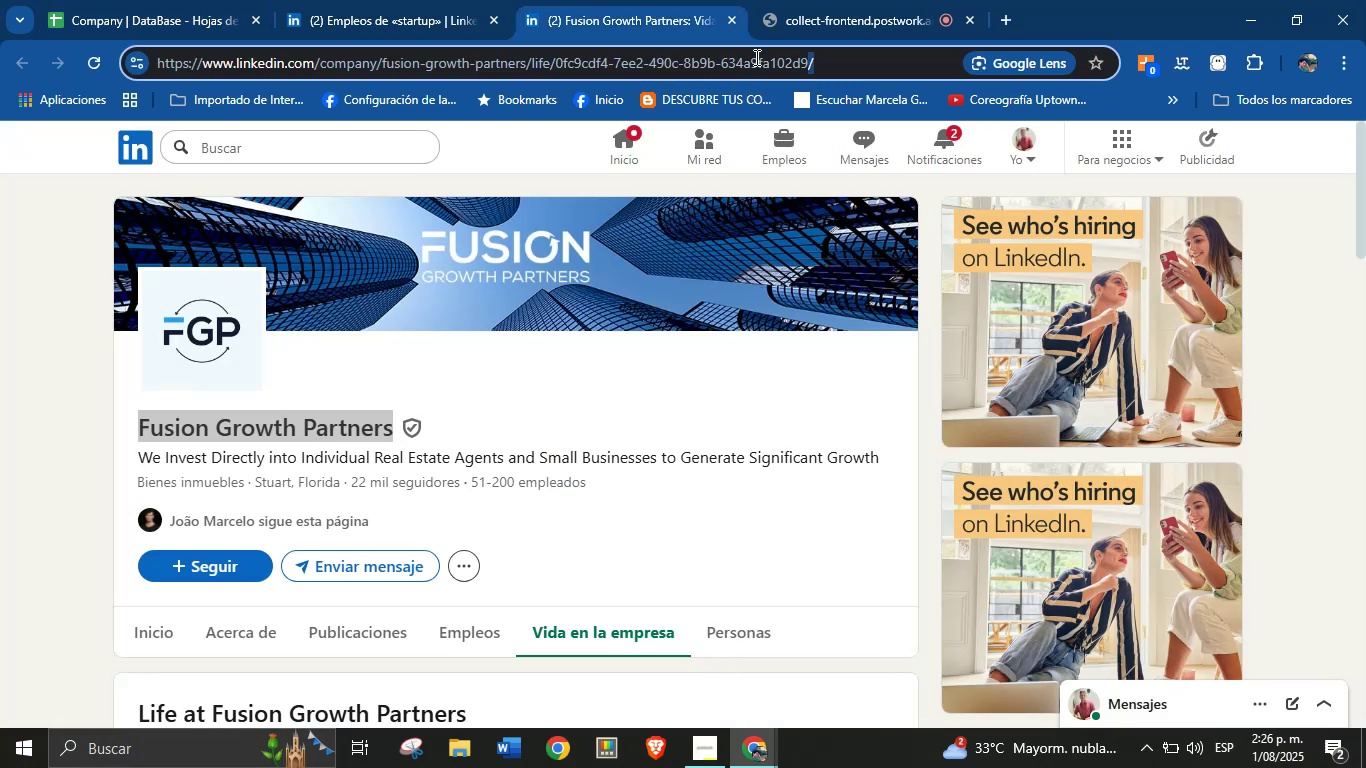 
triple_click([755, 57])
 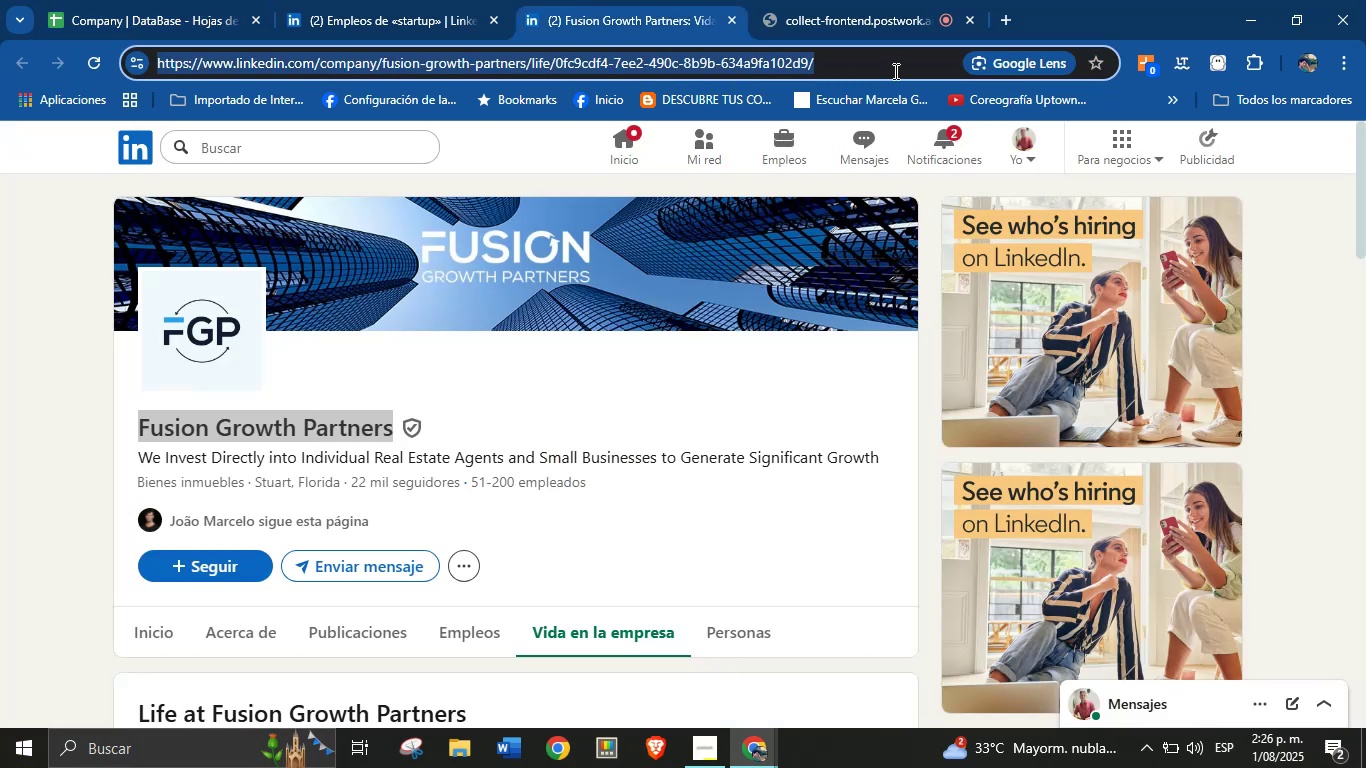 
double_click([894, 64])
 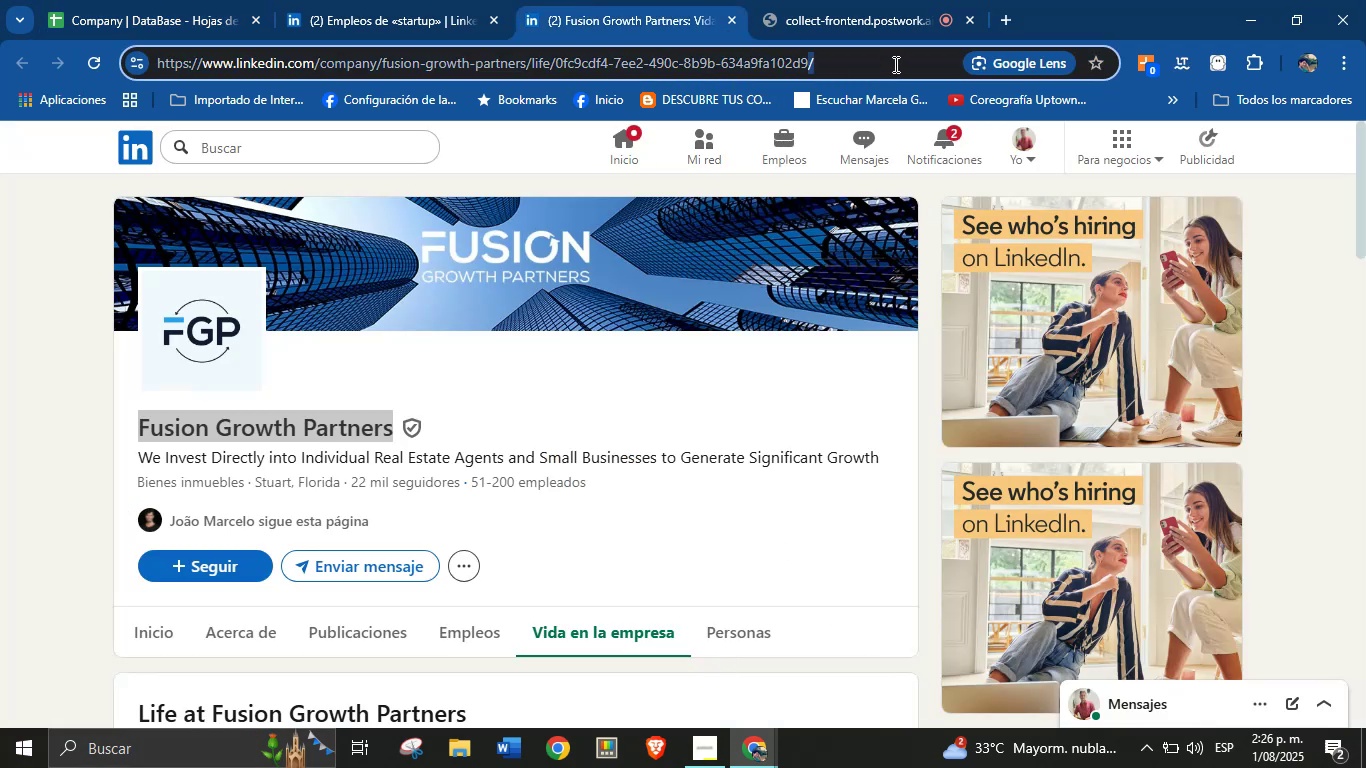 
triple_click([894, 64])
 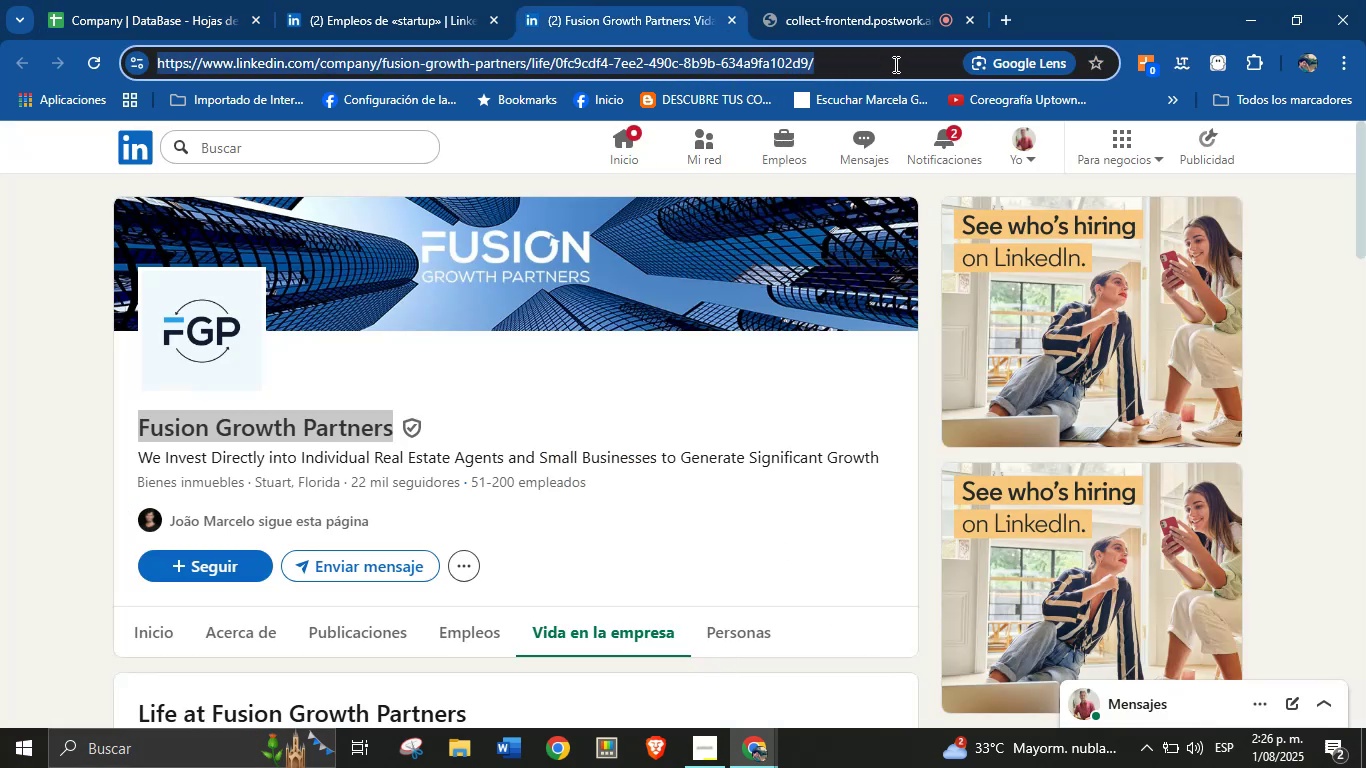 
key(Control+C)
 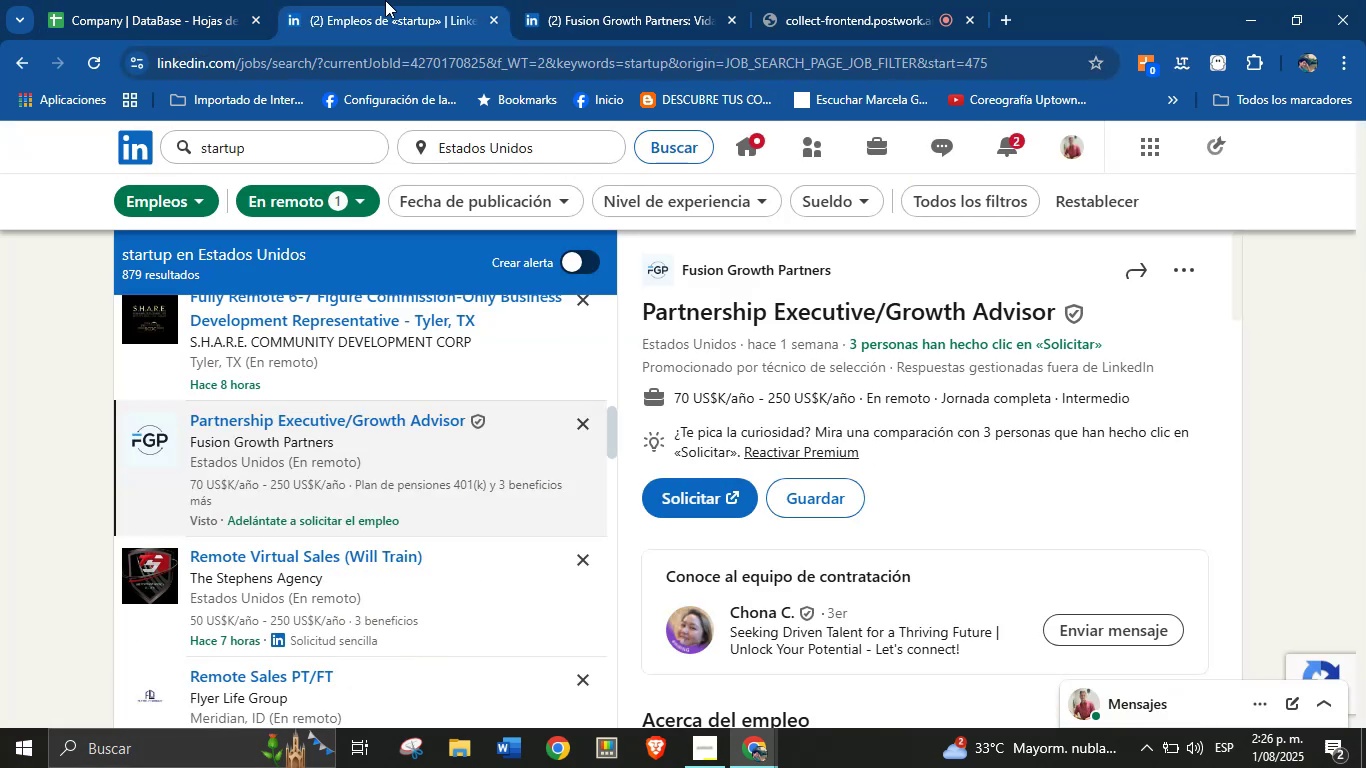 
left_click([83, 0])
 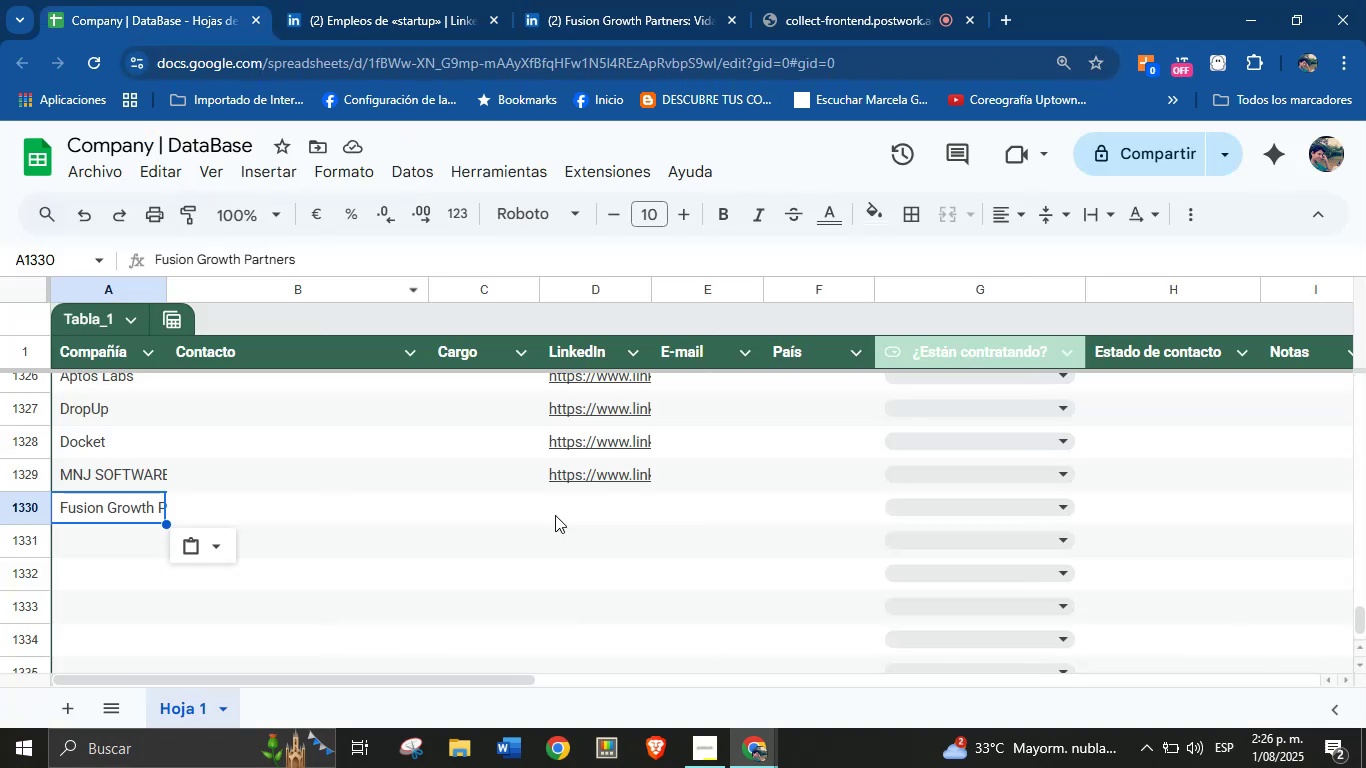 
left_click_drag(start_coordinate=[578, 496], to_coordinate=[570, 503])
 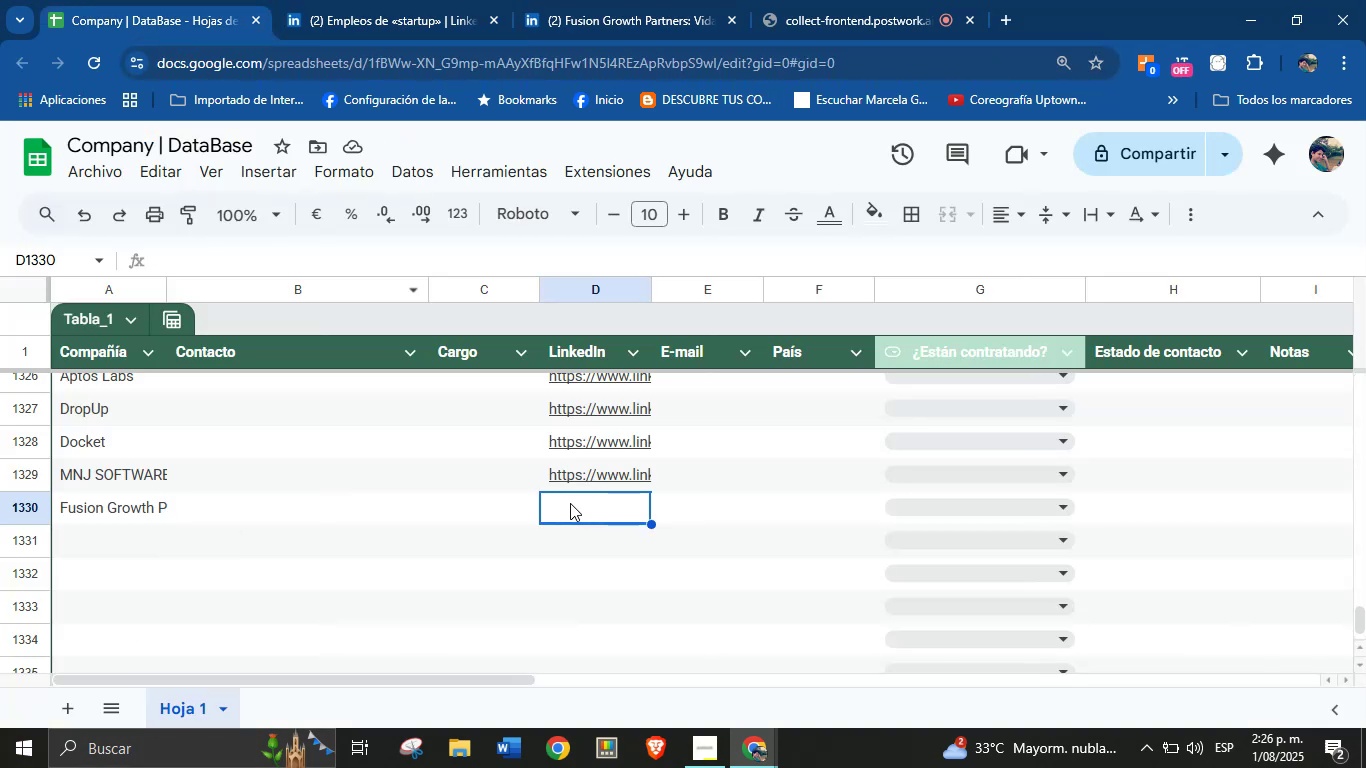 
key(Control+V)
 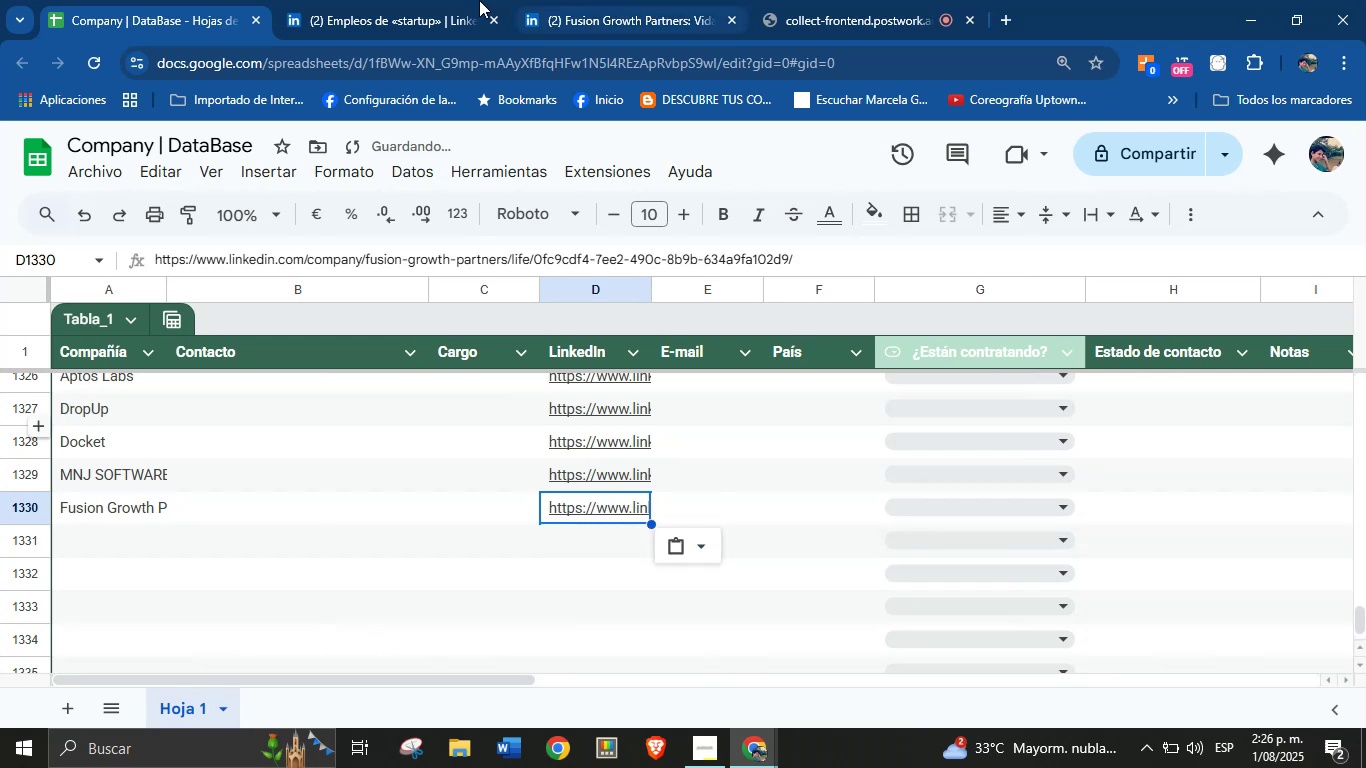 
double_click([674, 0])
 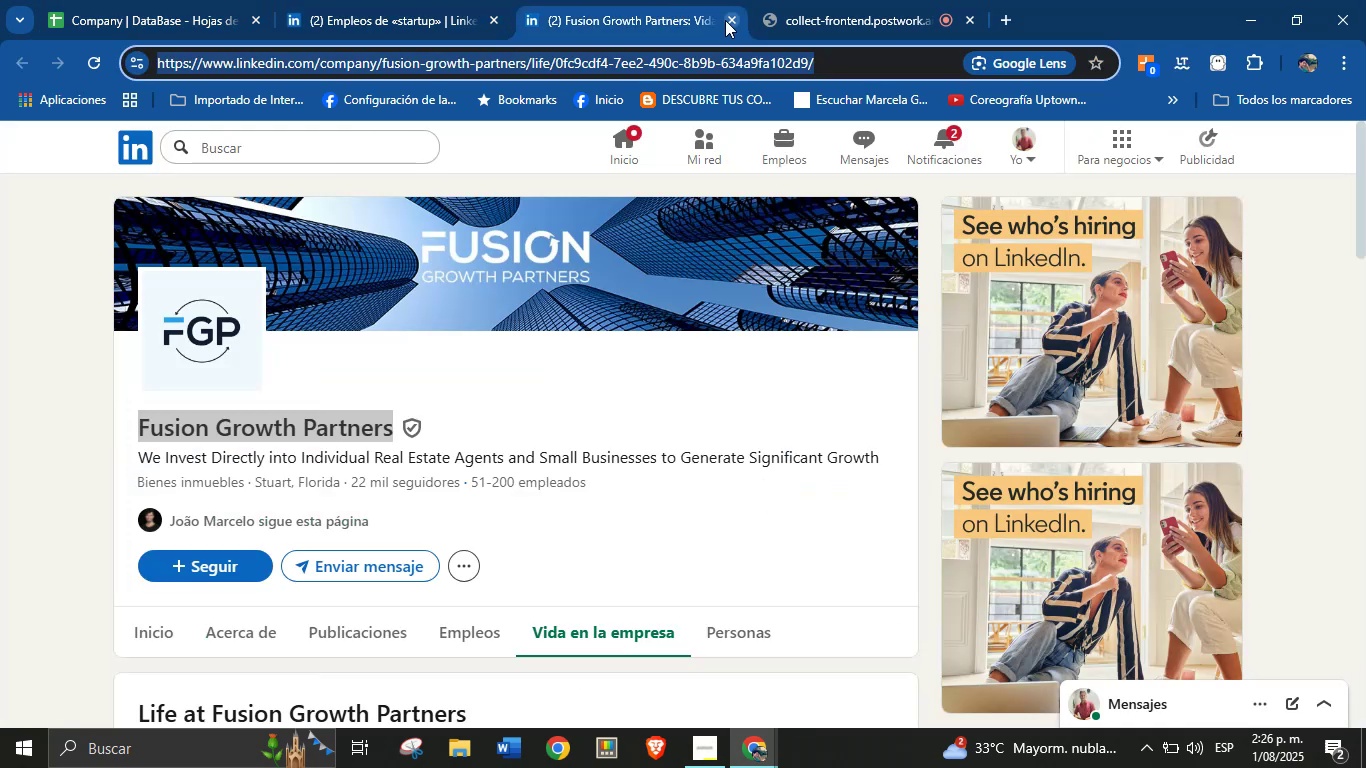 
left_click([725, 20])
 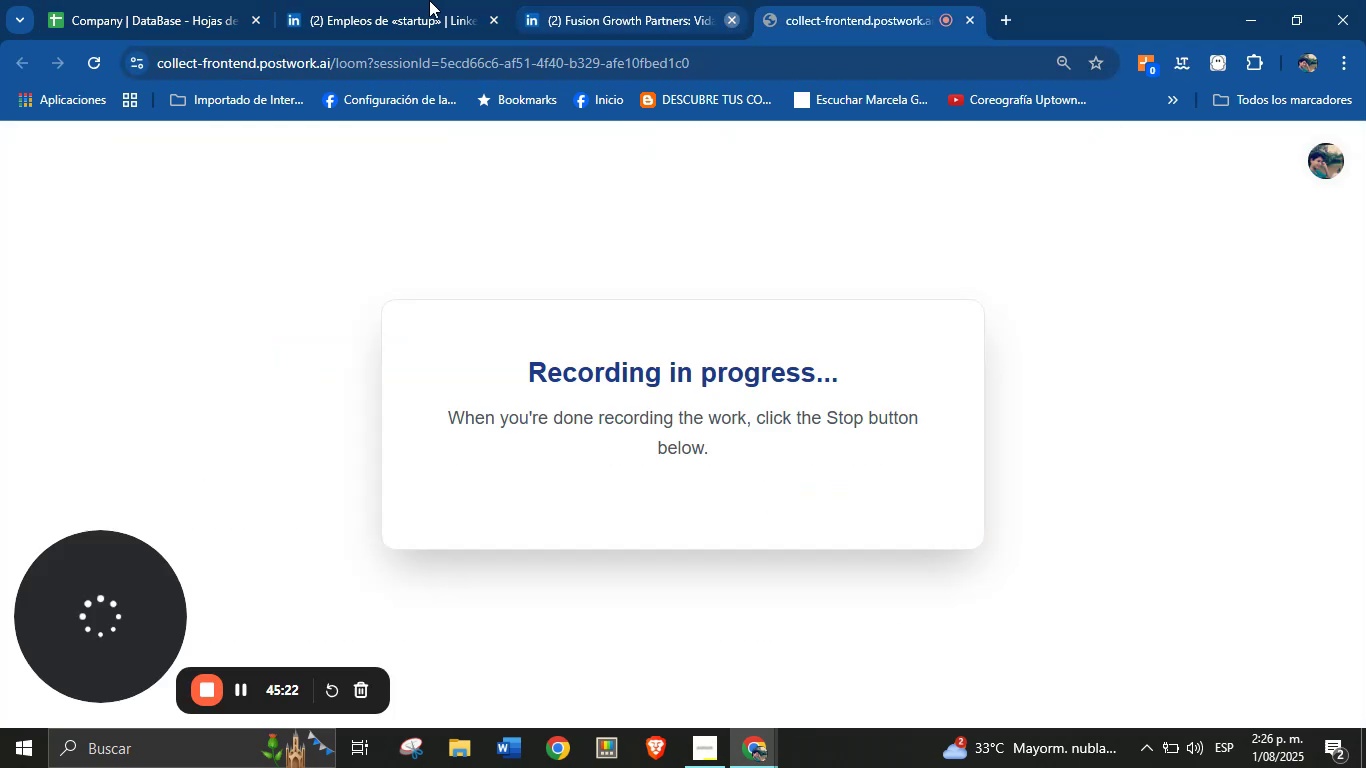 
double_click([420, 0])
 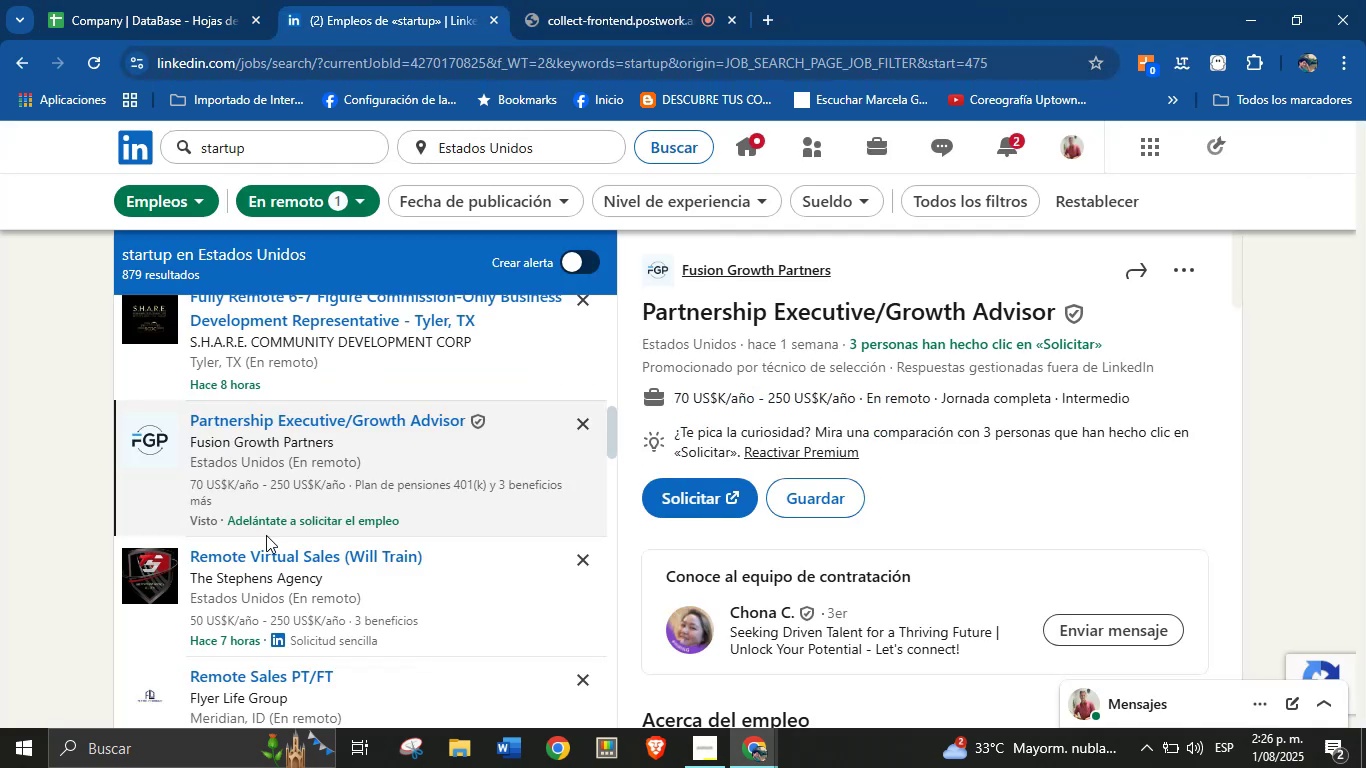 
scroll: coordinate [270, 525], scroll_direction: down, amount: 3.0
 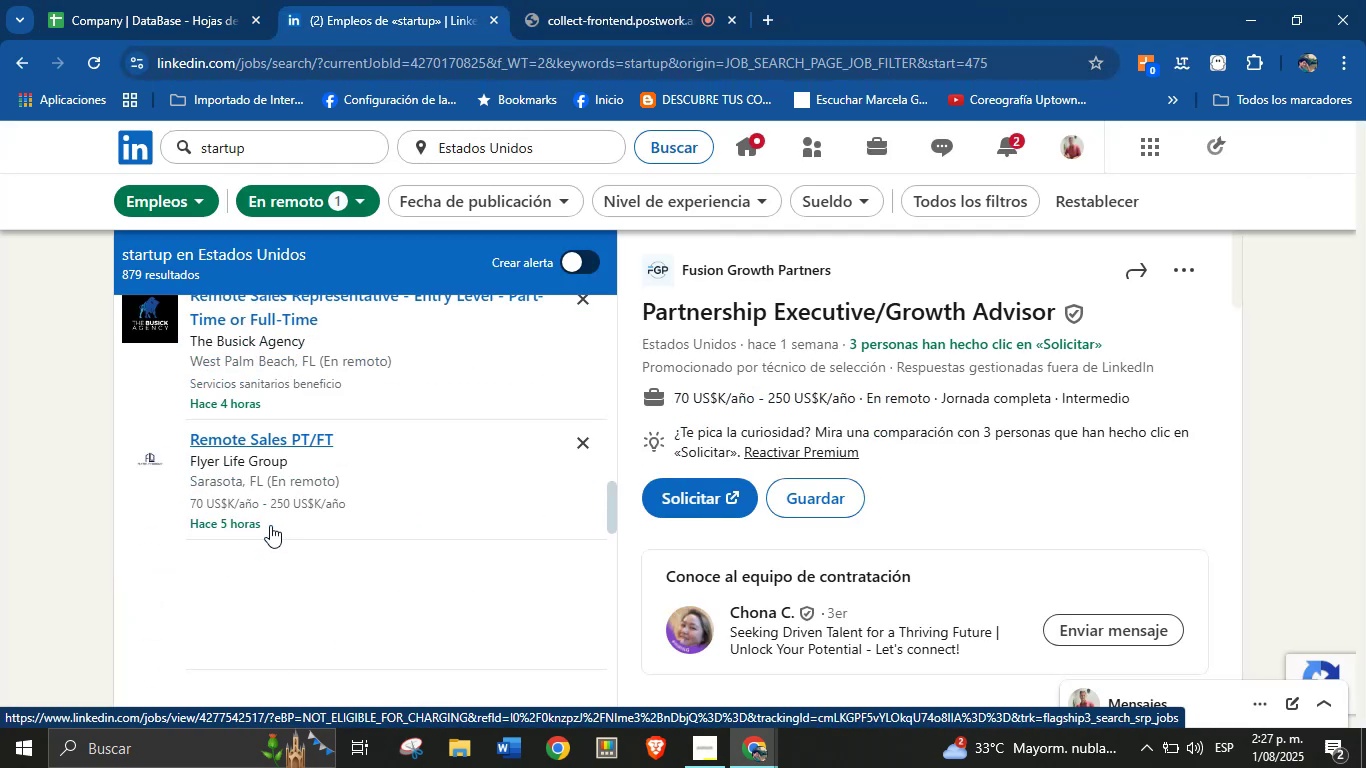 
scroll: coordinate [270, 525], scroll_direction: up, amount: 2.0
 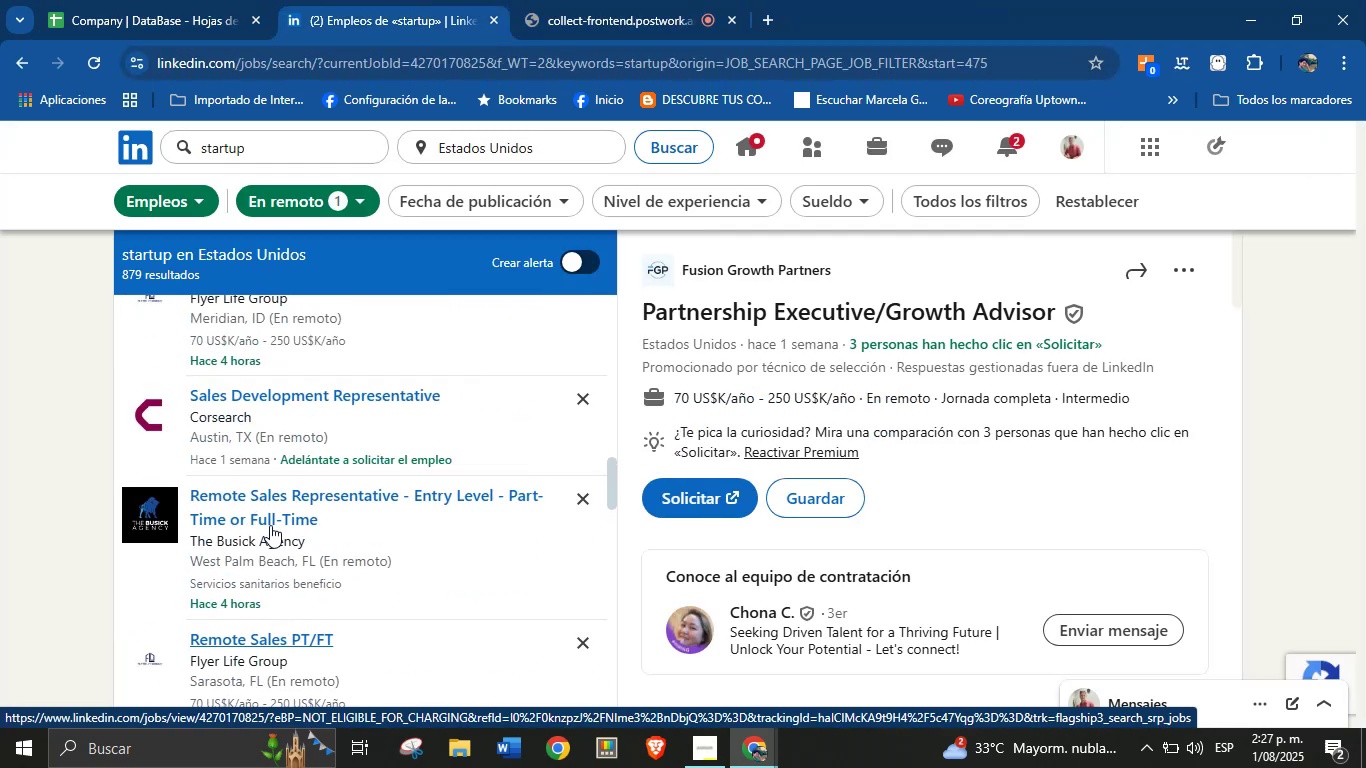 
scroll: coordinate [270, 526], scroll_direction: down, amount: 4.0
 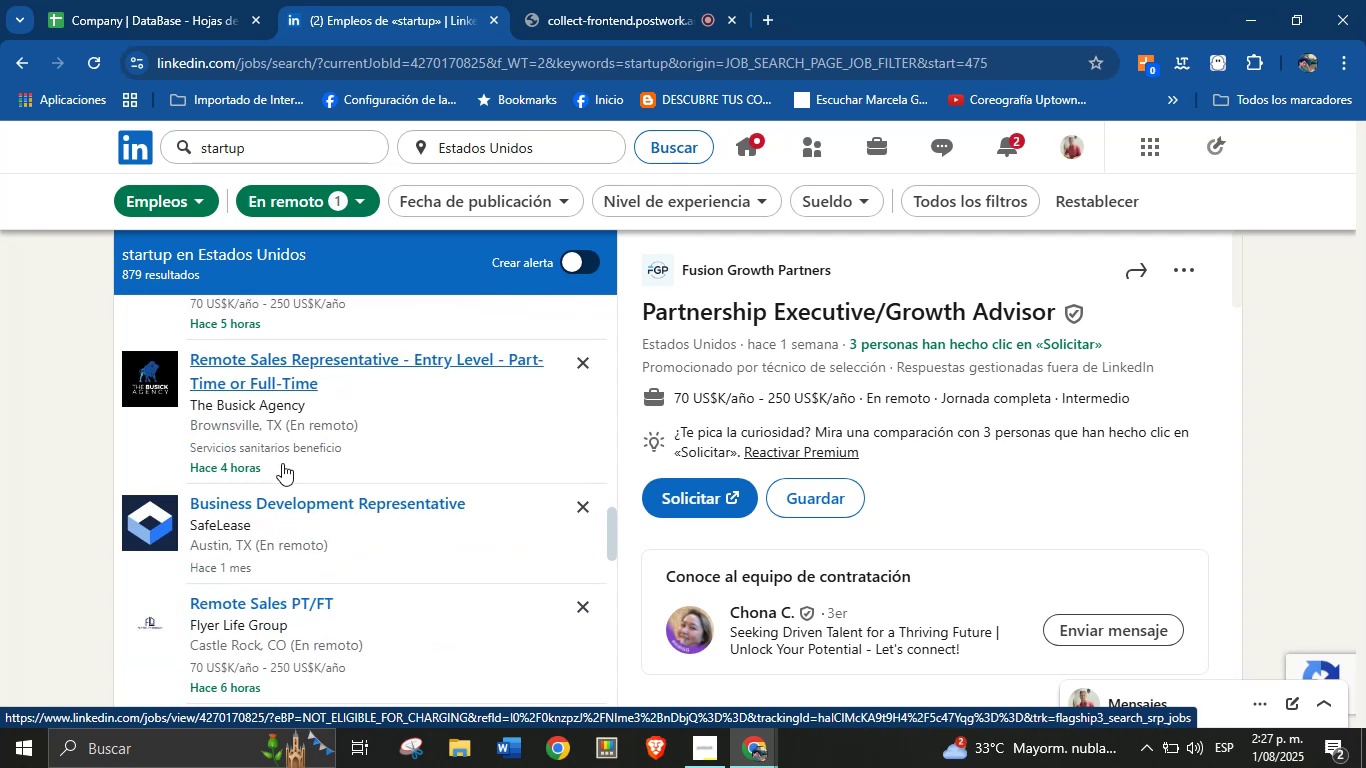 
left_click([273, 511])
 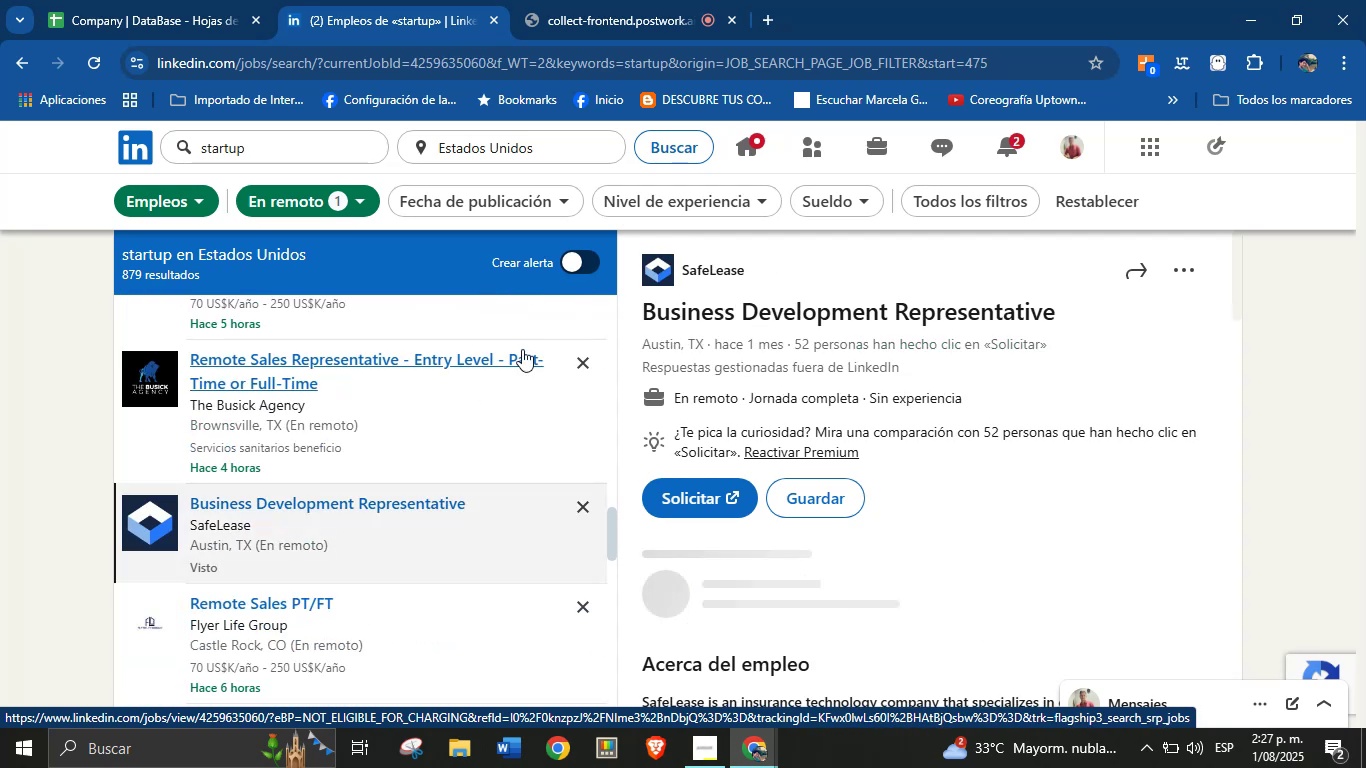 
right_click([709, 272])
 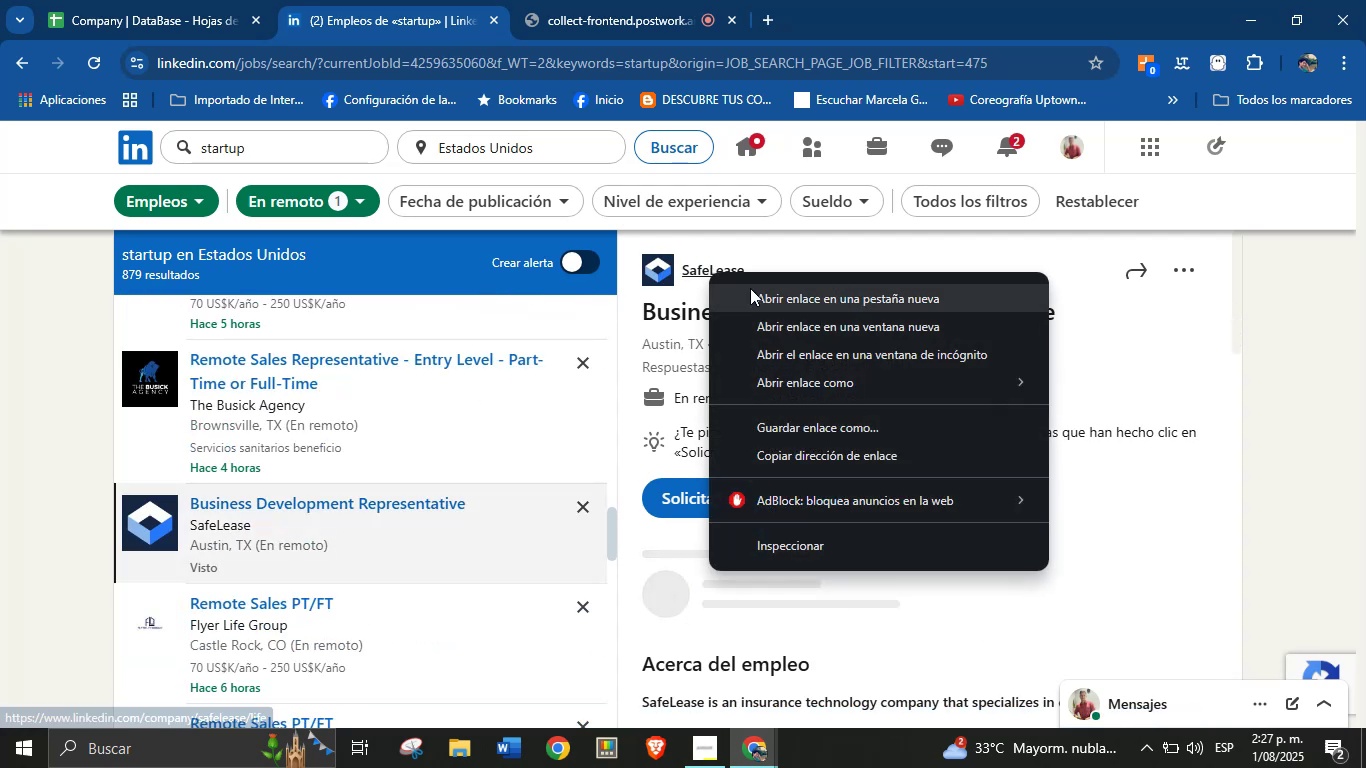 
left_click([754, 290])
 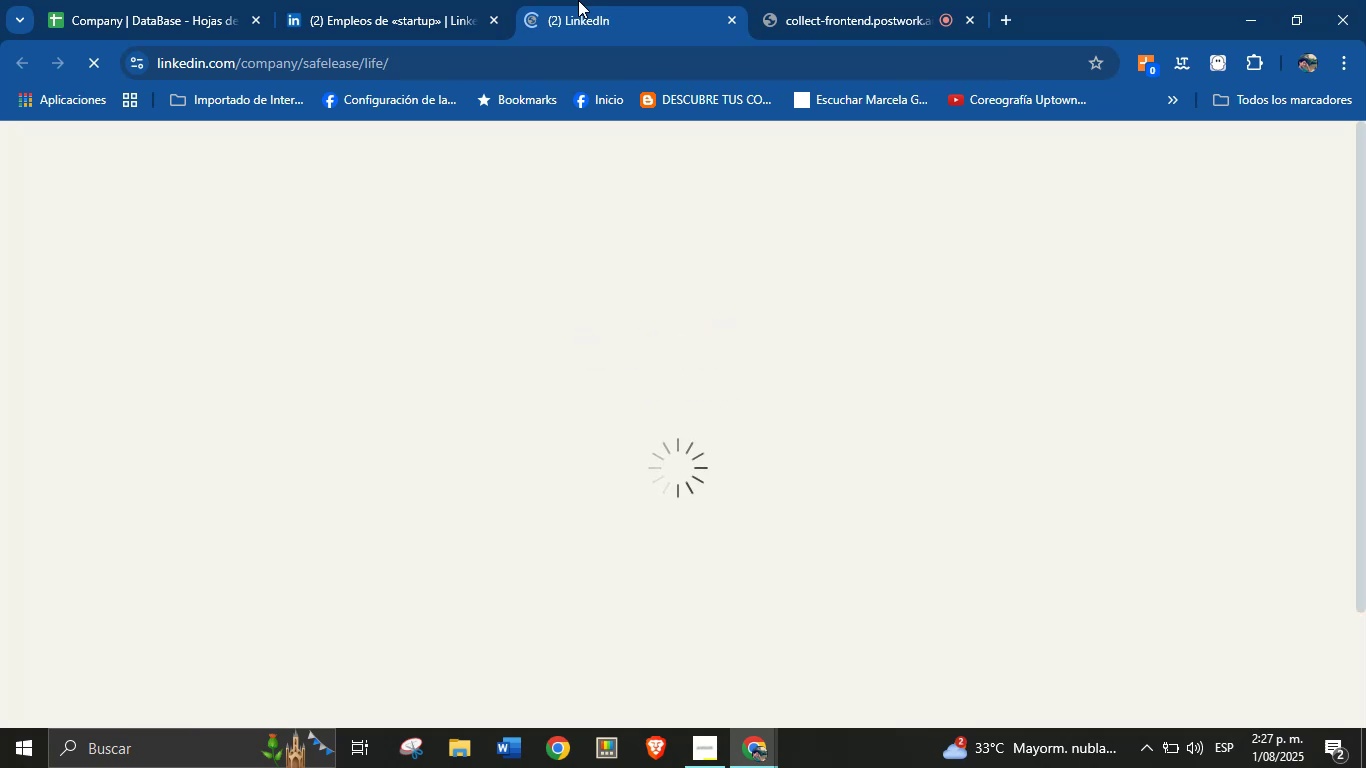 
wait(12.5)
 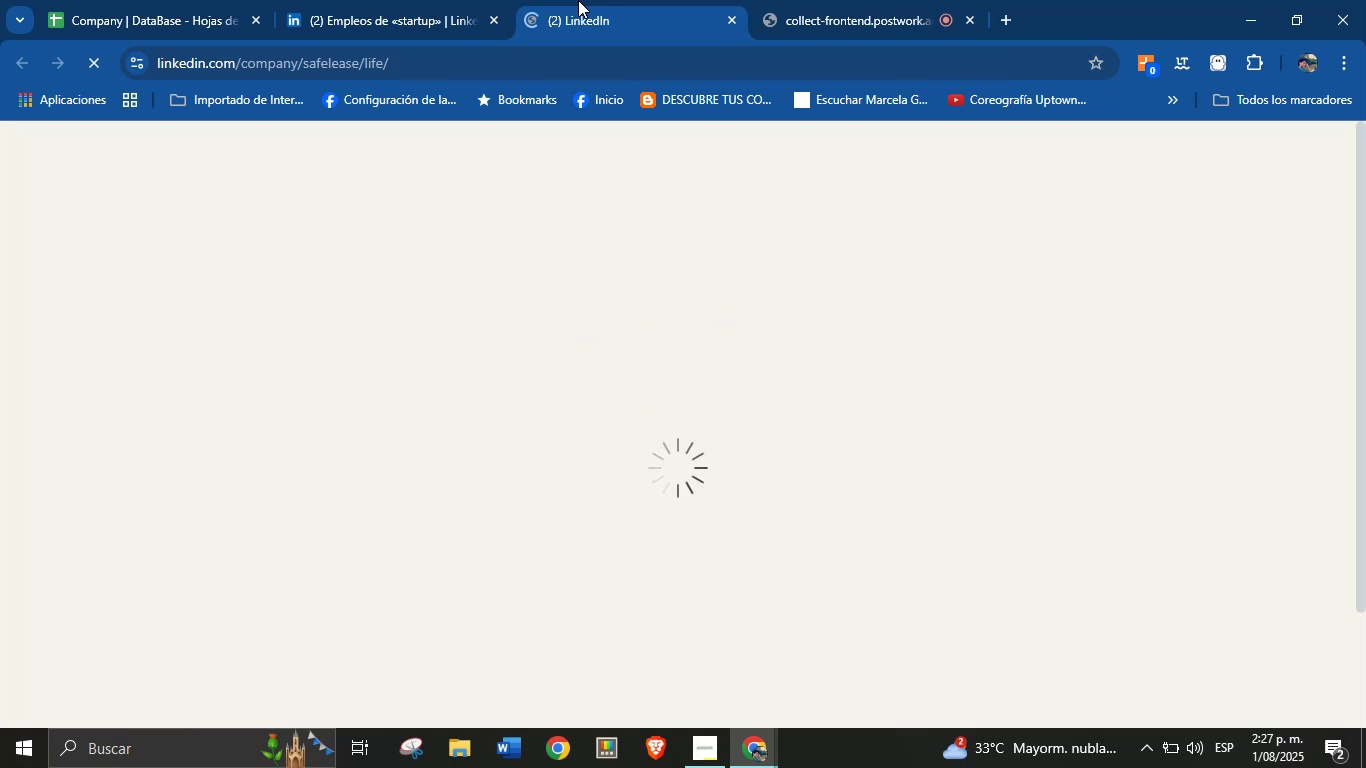 
left_click_drag(start_coordinate=[137, 423], to_coordinate=[260, 430])
 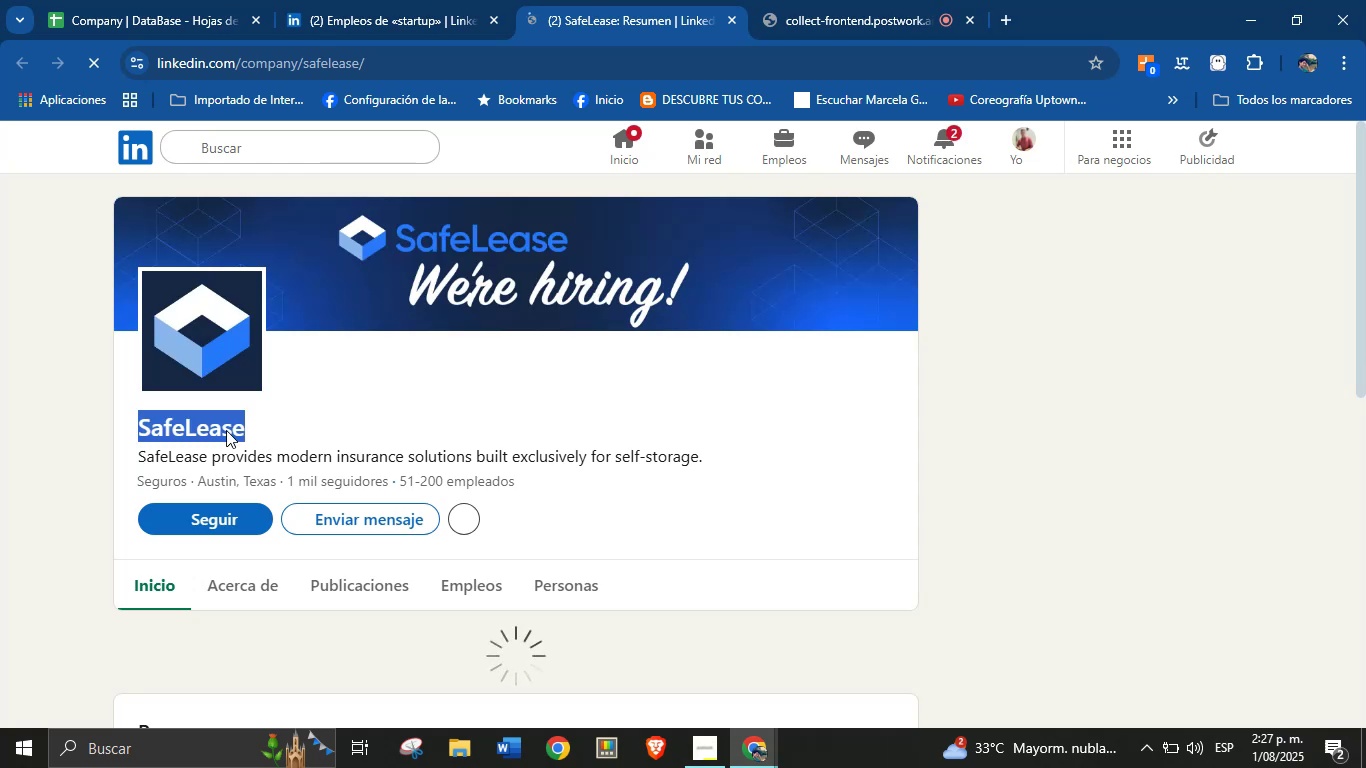 
right_click([224, 430])
 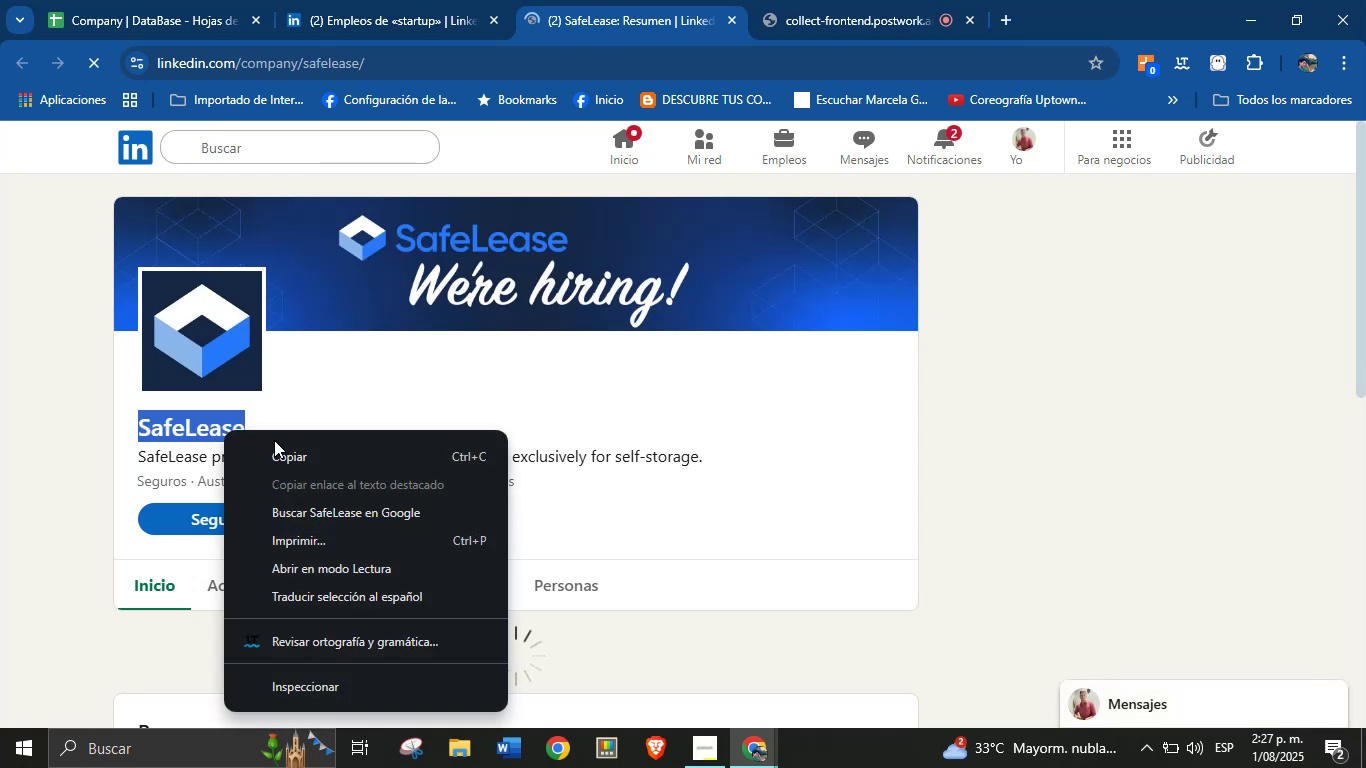 
left_click([290, 452])
 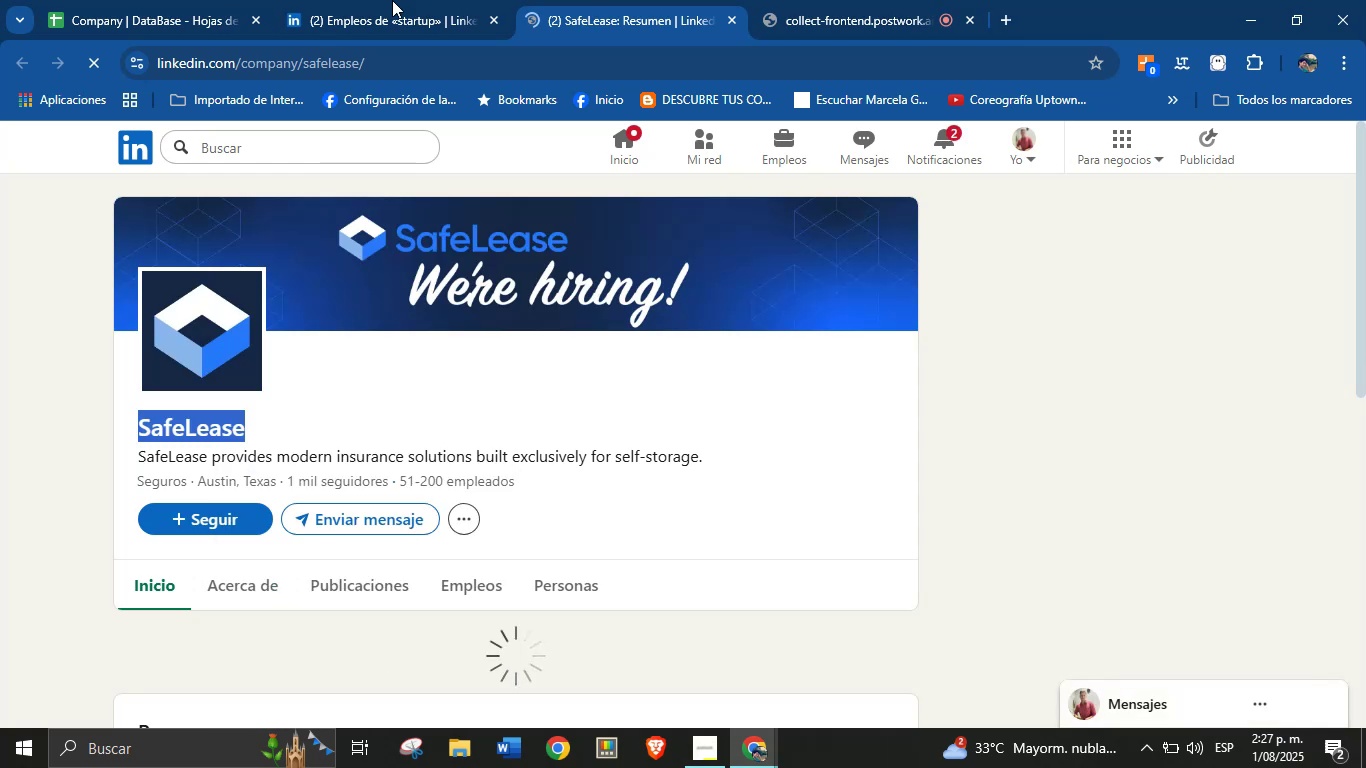 
left_click([401, 0])
 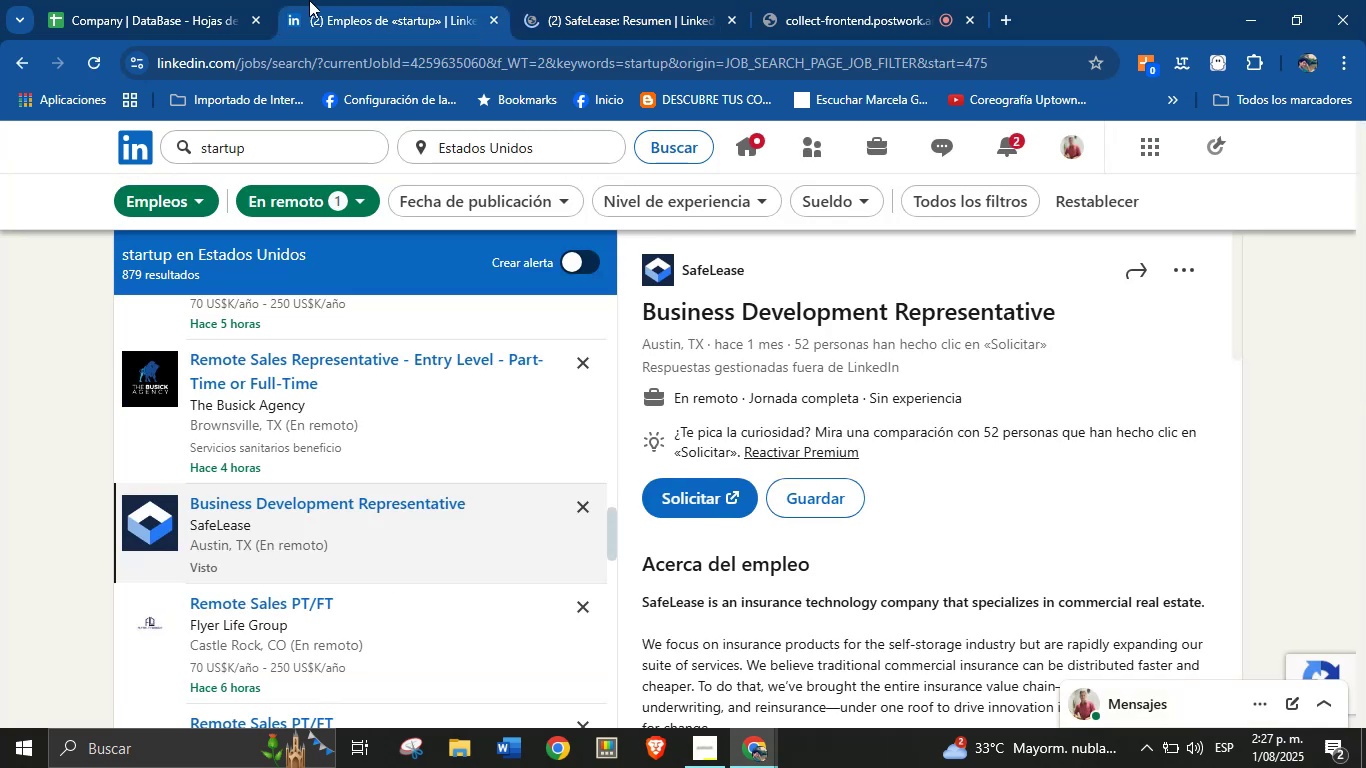 
left_click_drag(start_coordinate=[242, 0], to_coordinate=[225, 0])
 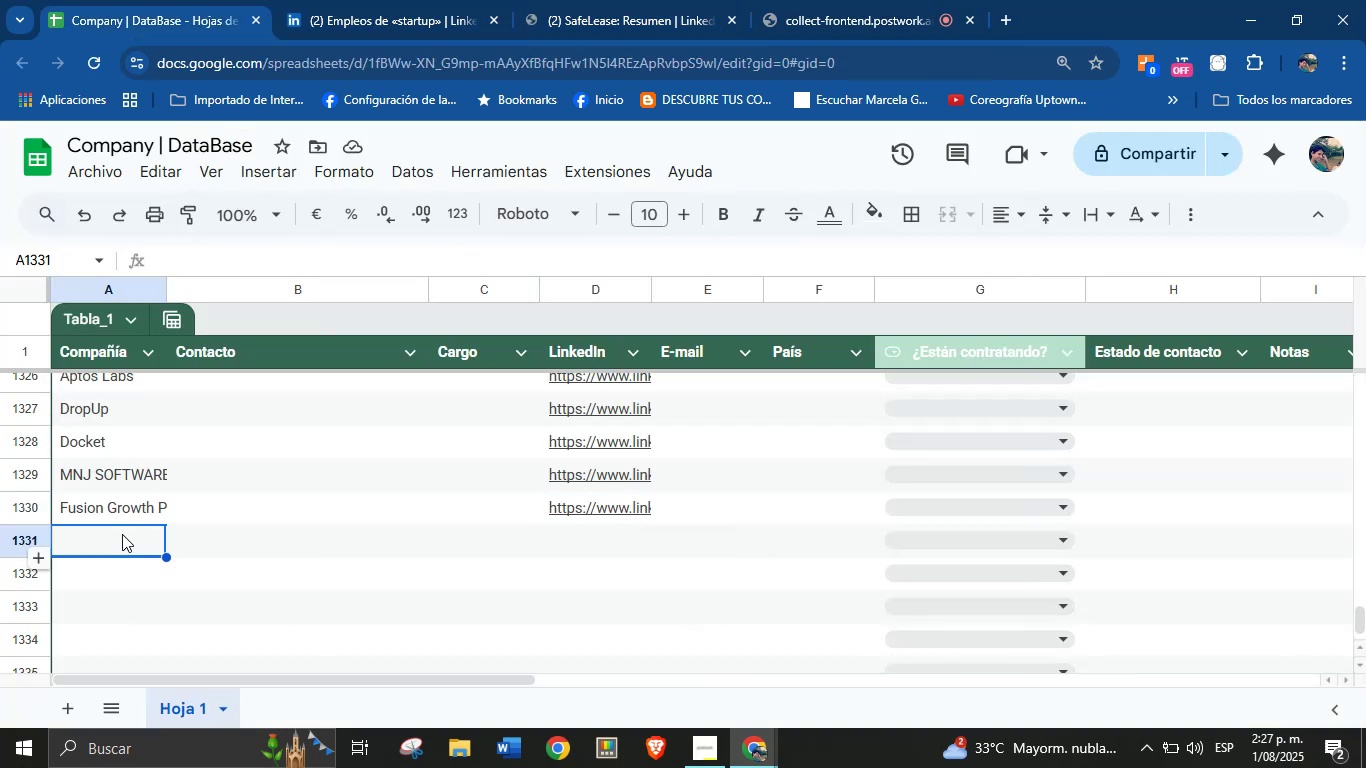 
key(Control+V)
 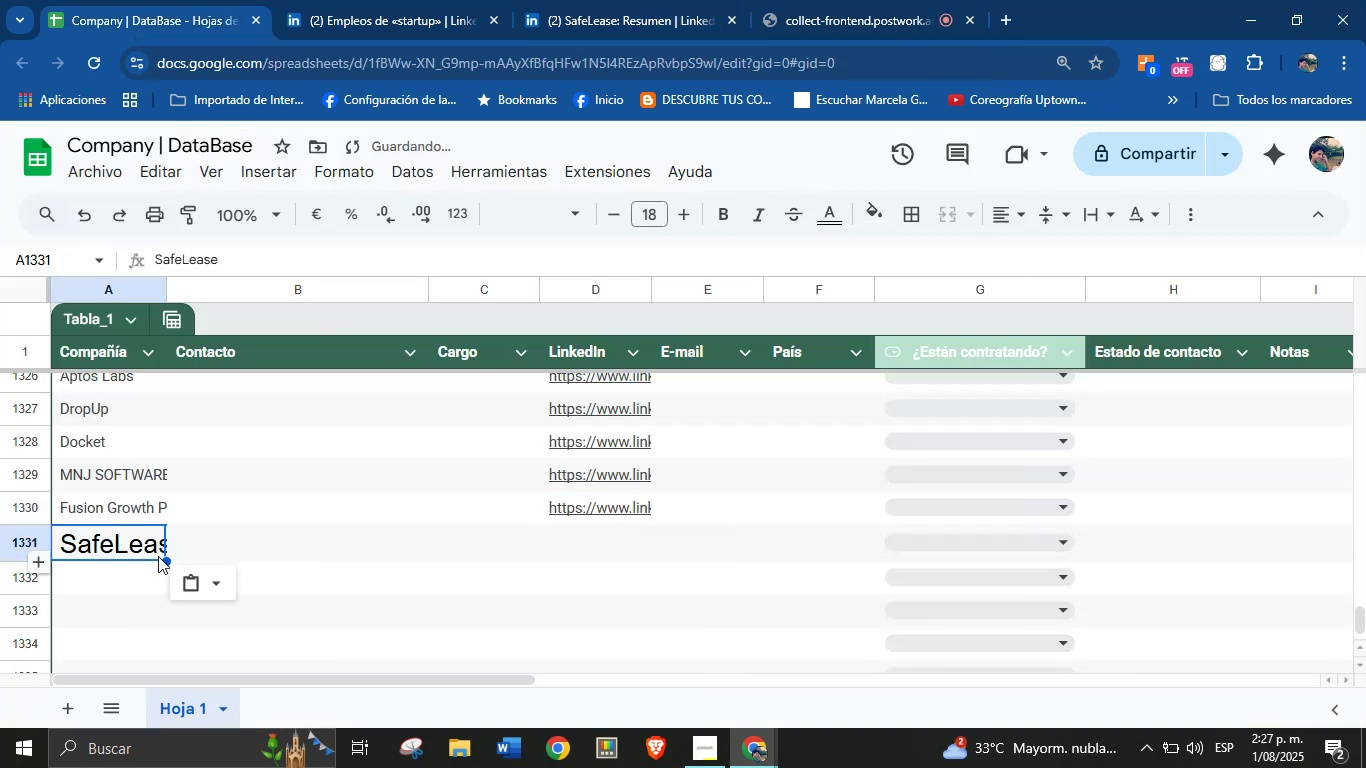 
left_click([222, 576])
 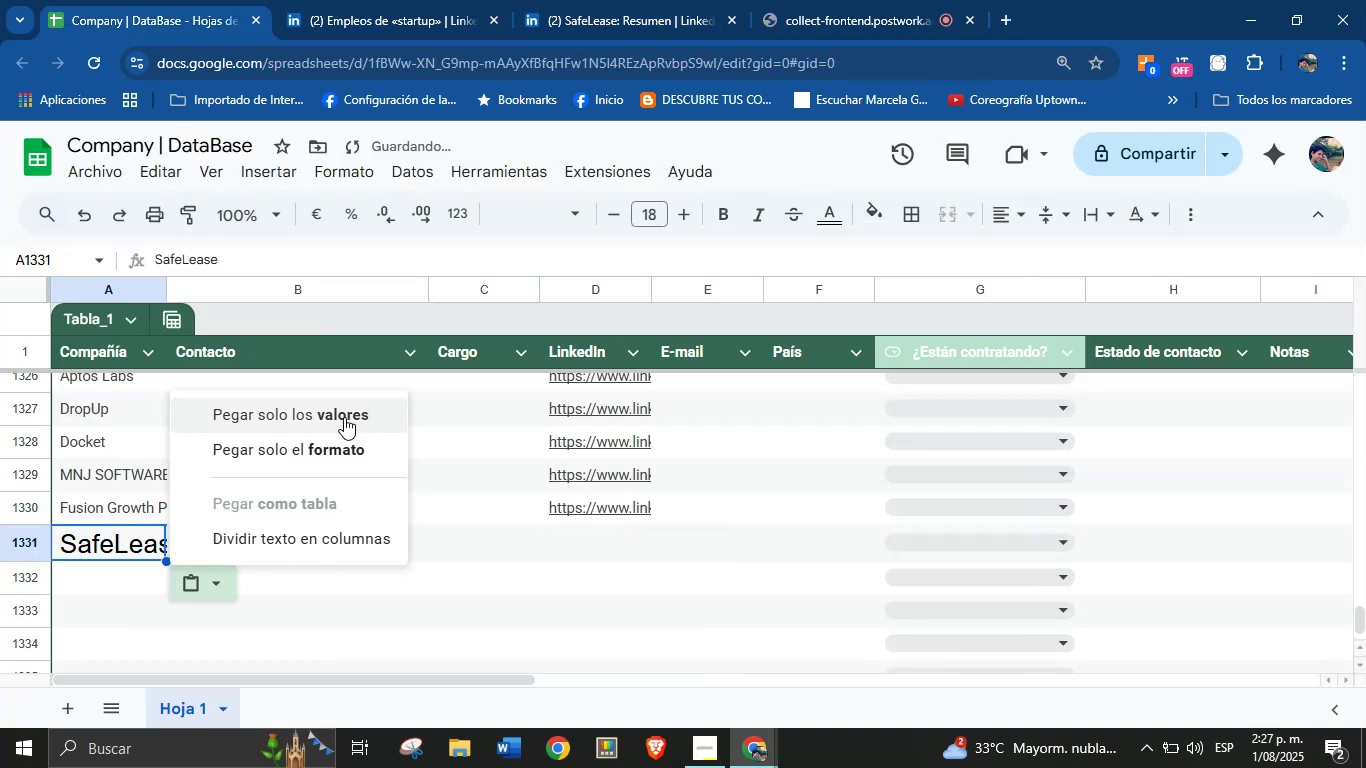 
left_click([349, 405])
 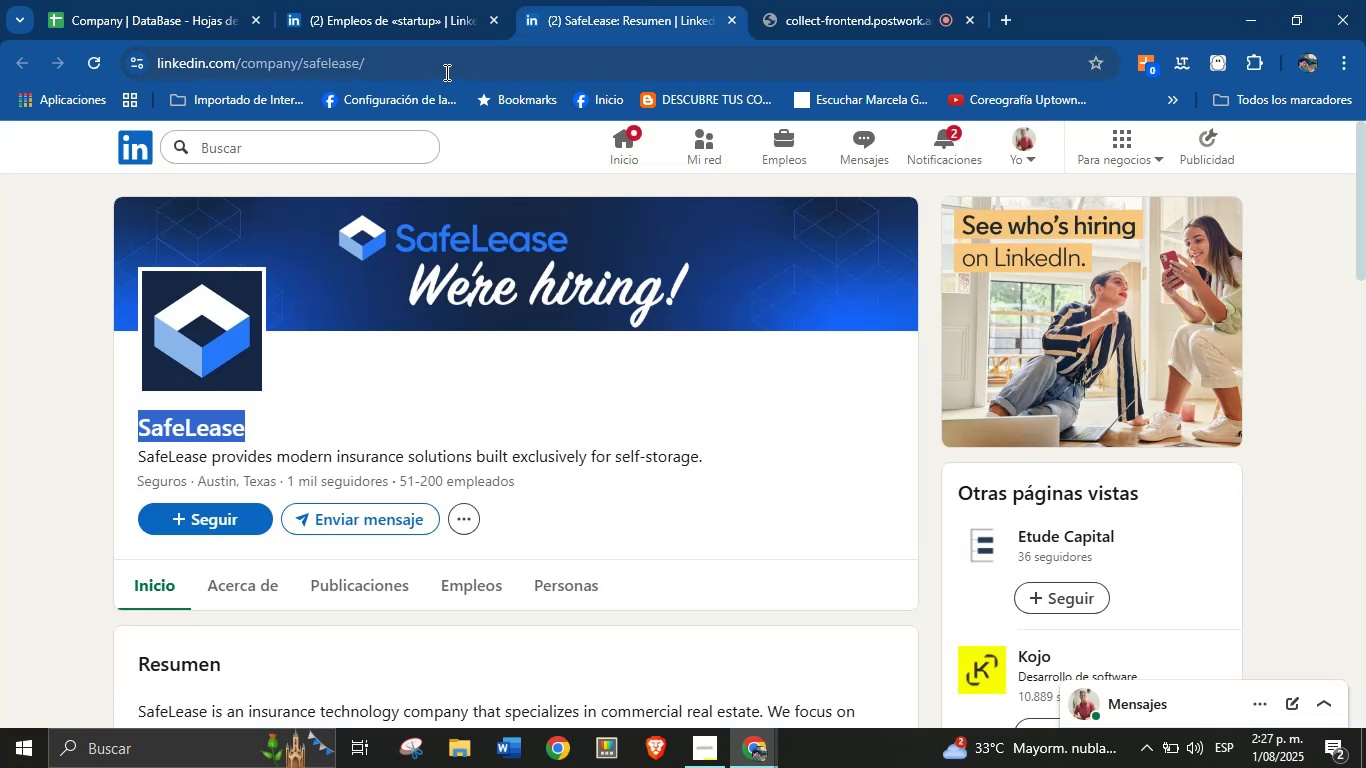 
wait(7.02)
 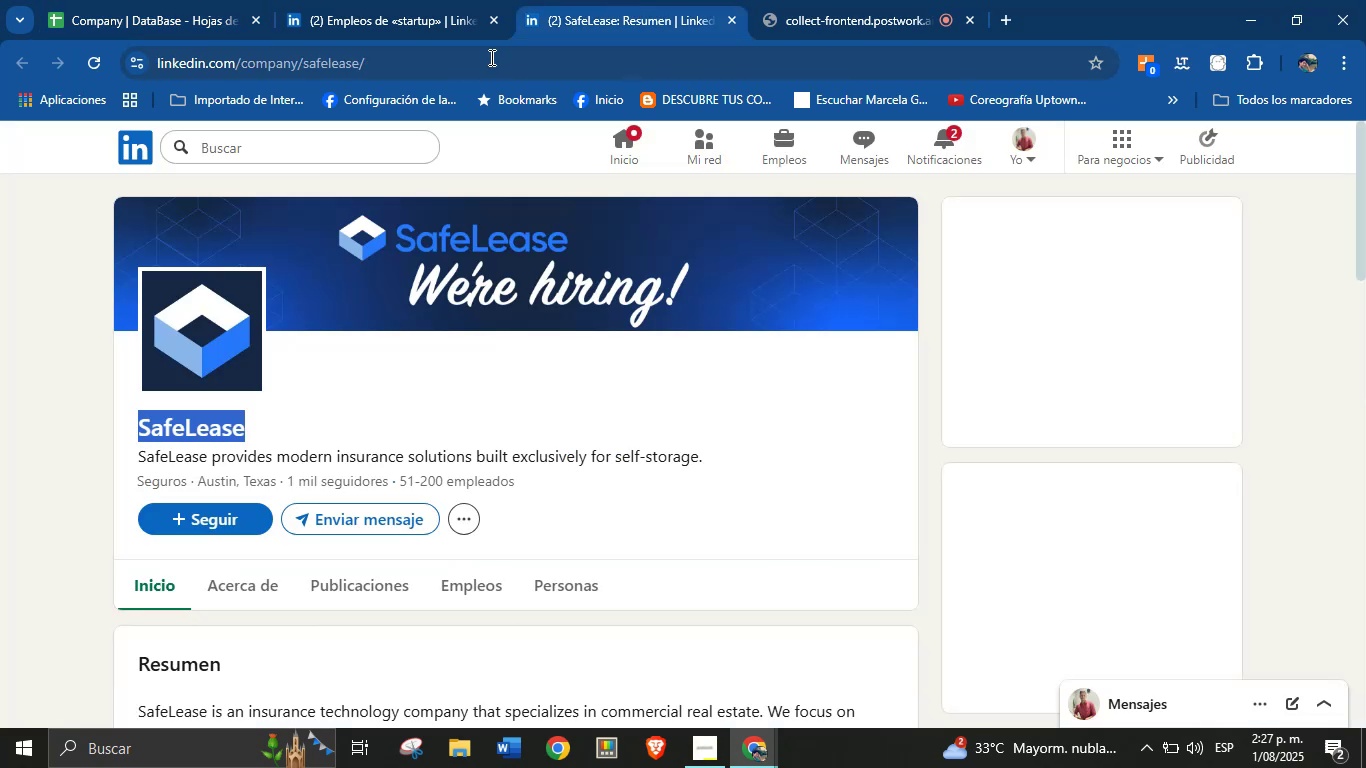 
double_click([445, 72])
 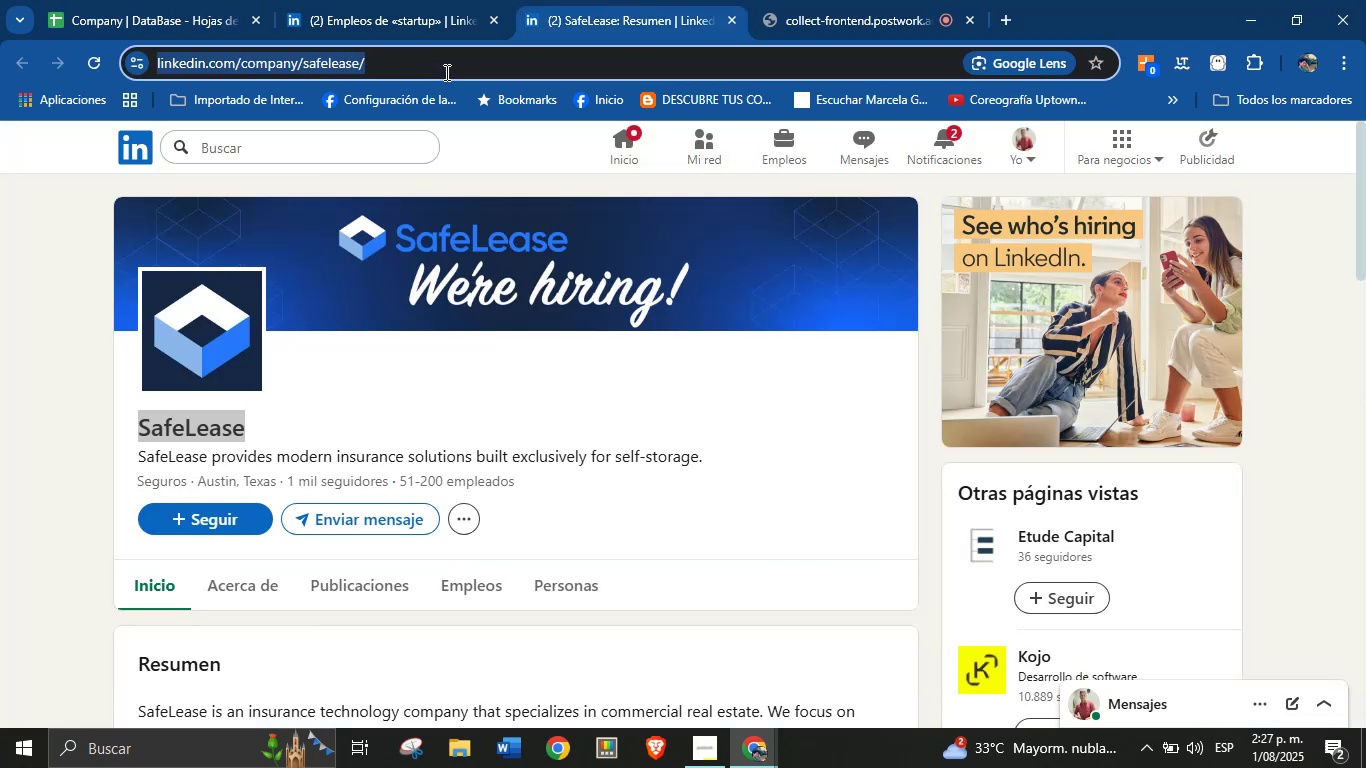 
triple_click([445, 72])
 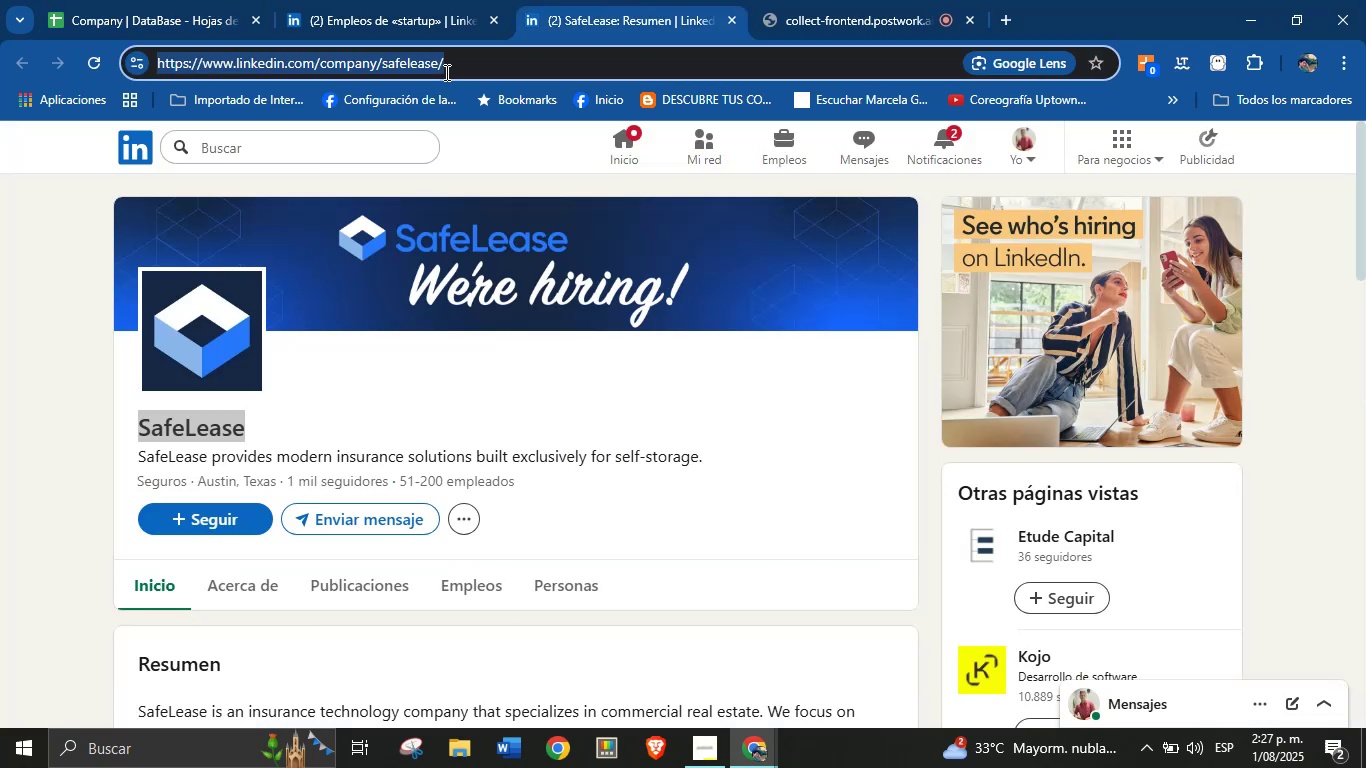 
key(Control+C)
 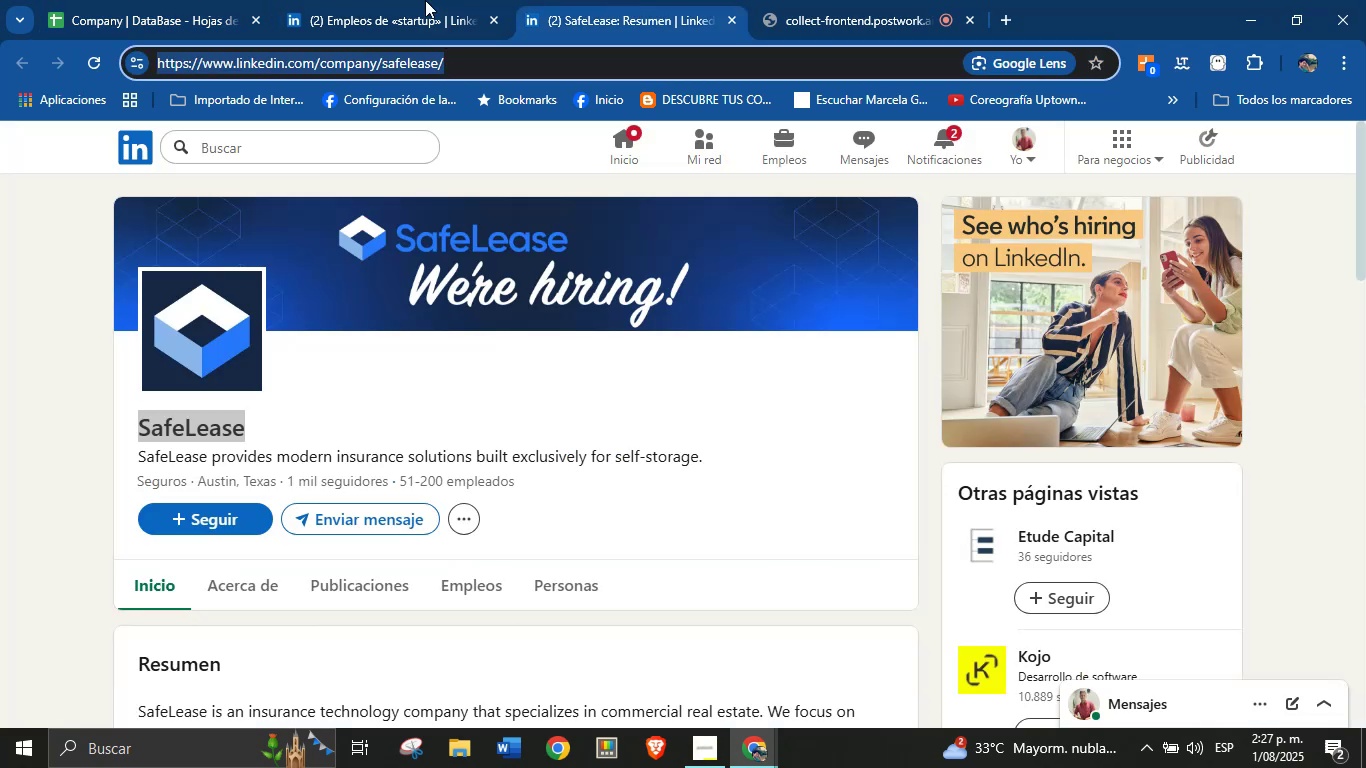 
left_click([417, 0])
 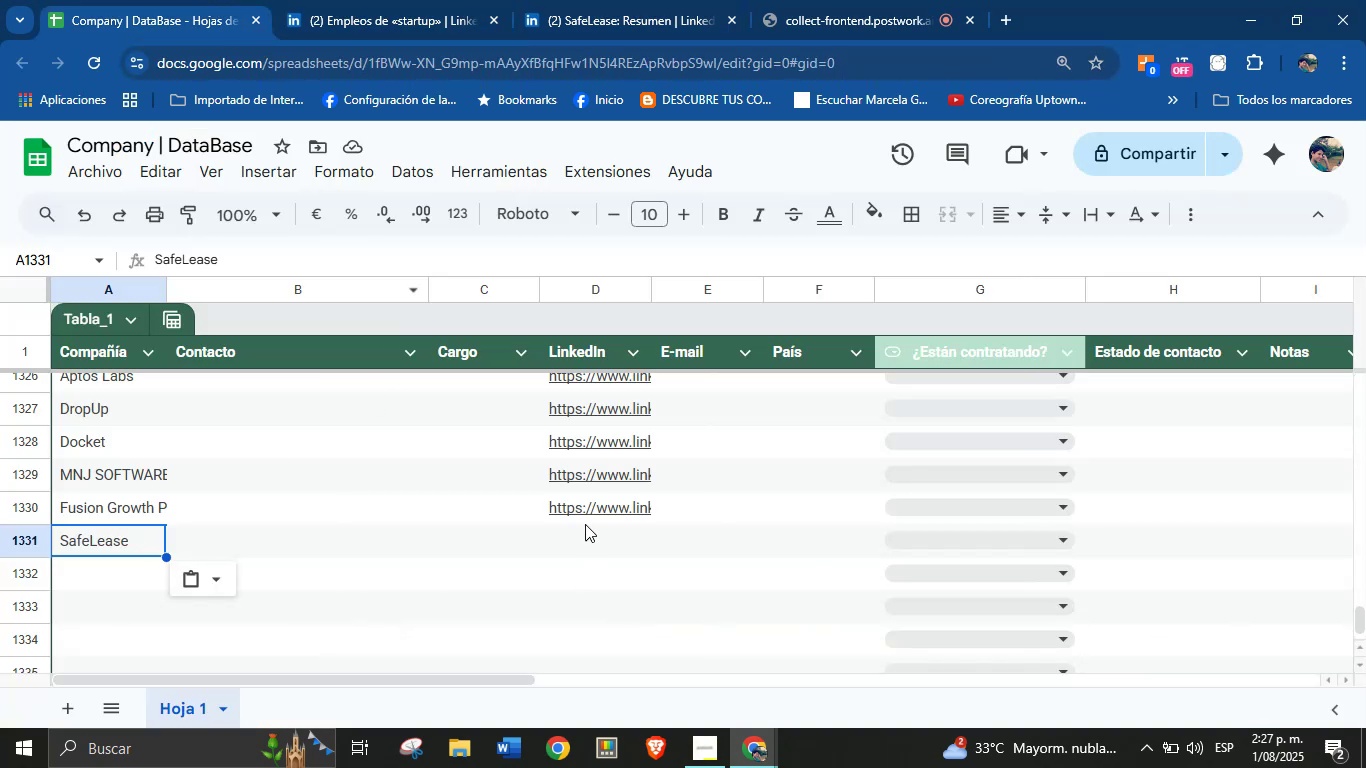 
left_click([663, 0])
 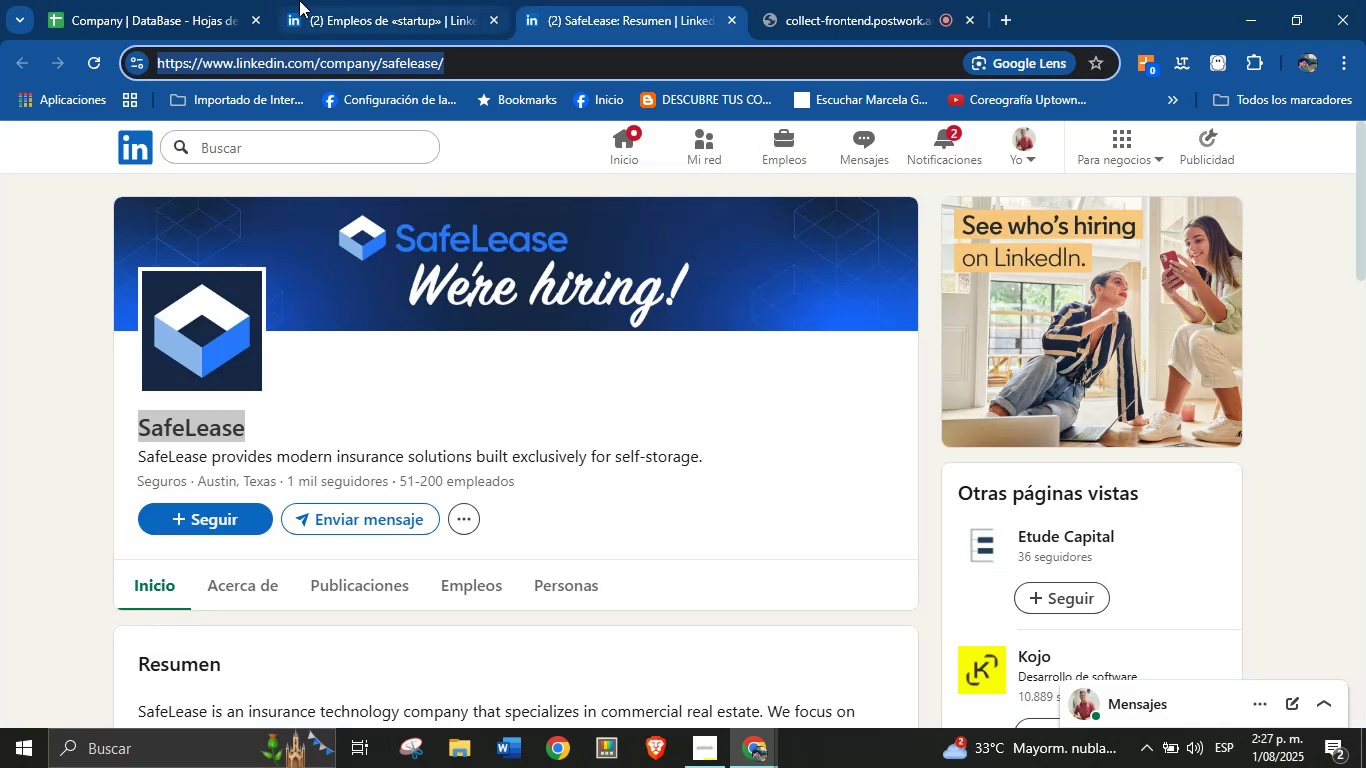 
left_click([158, 0])
 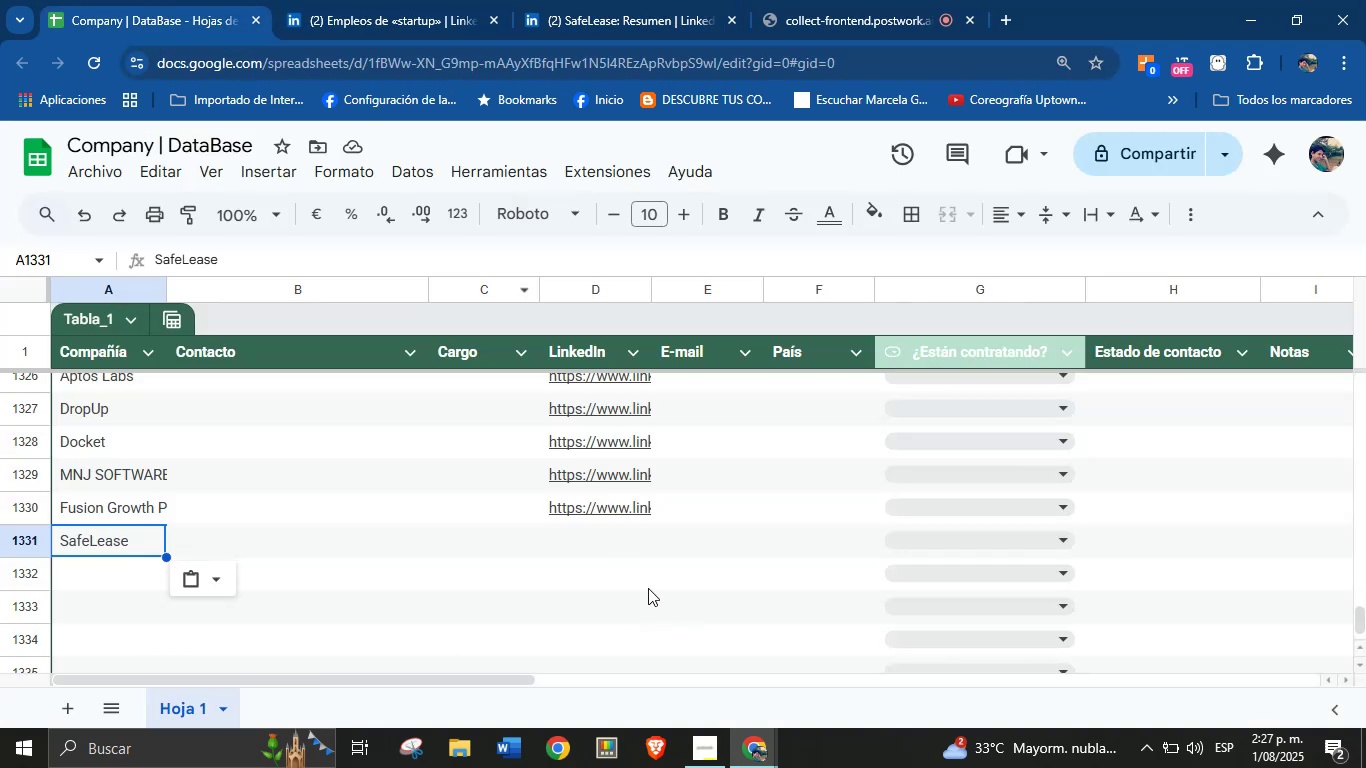 
left_click([599, 559])
 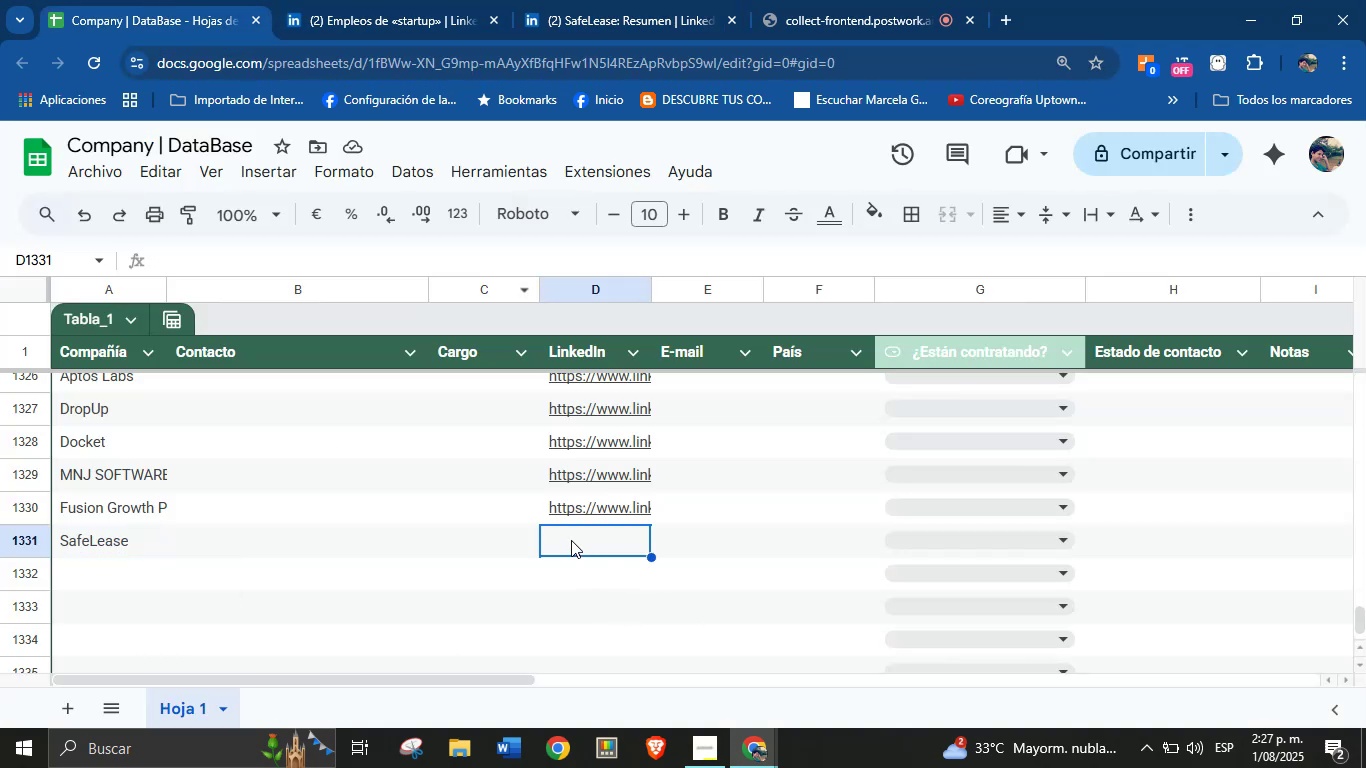 
key(Control+V)
 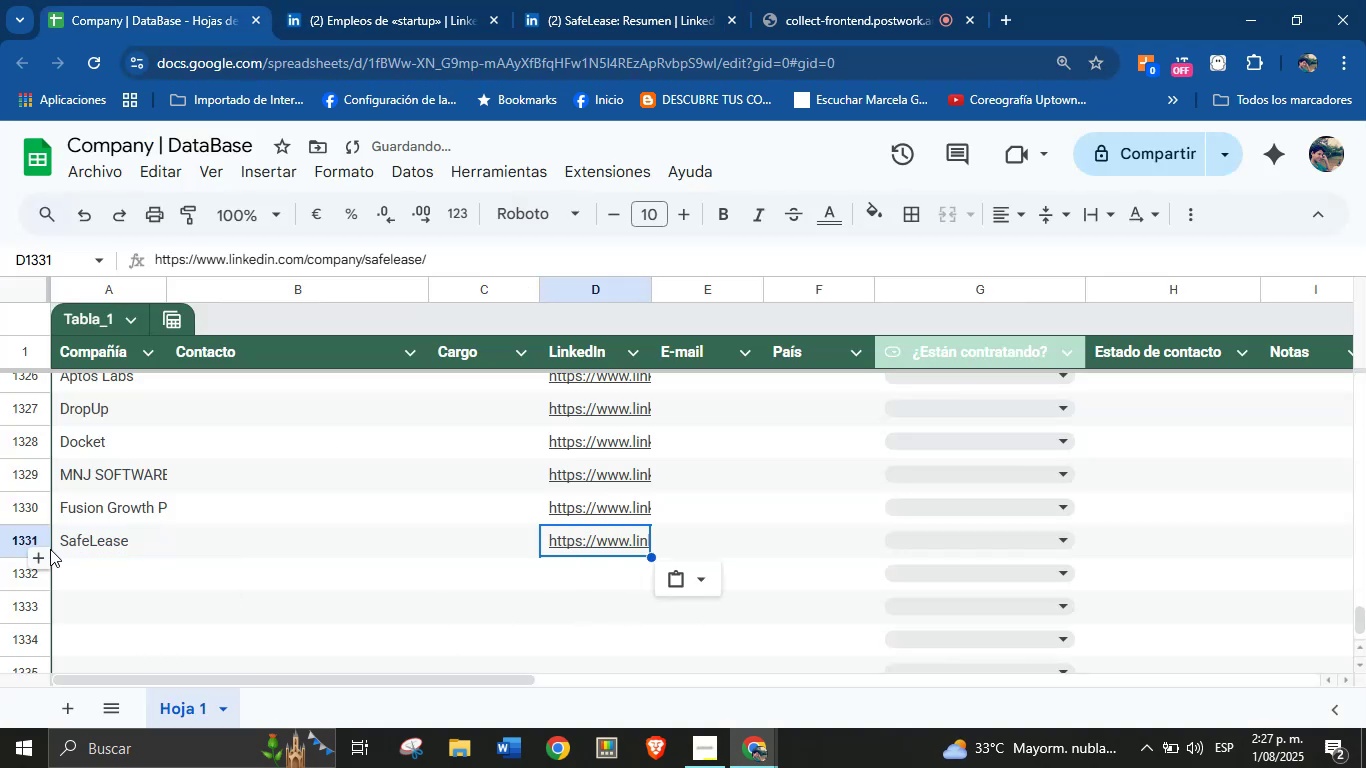 
left_click([73, 571])
 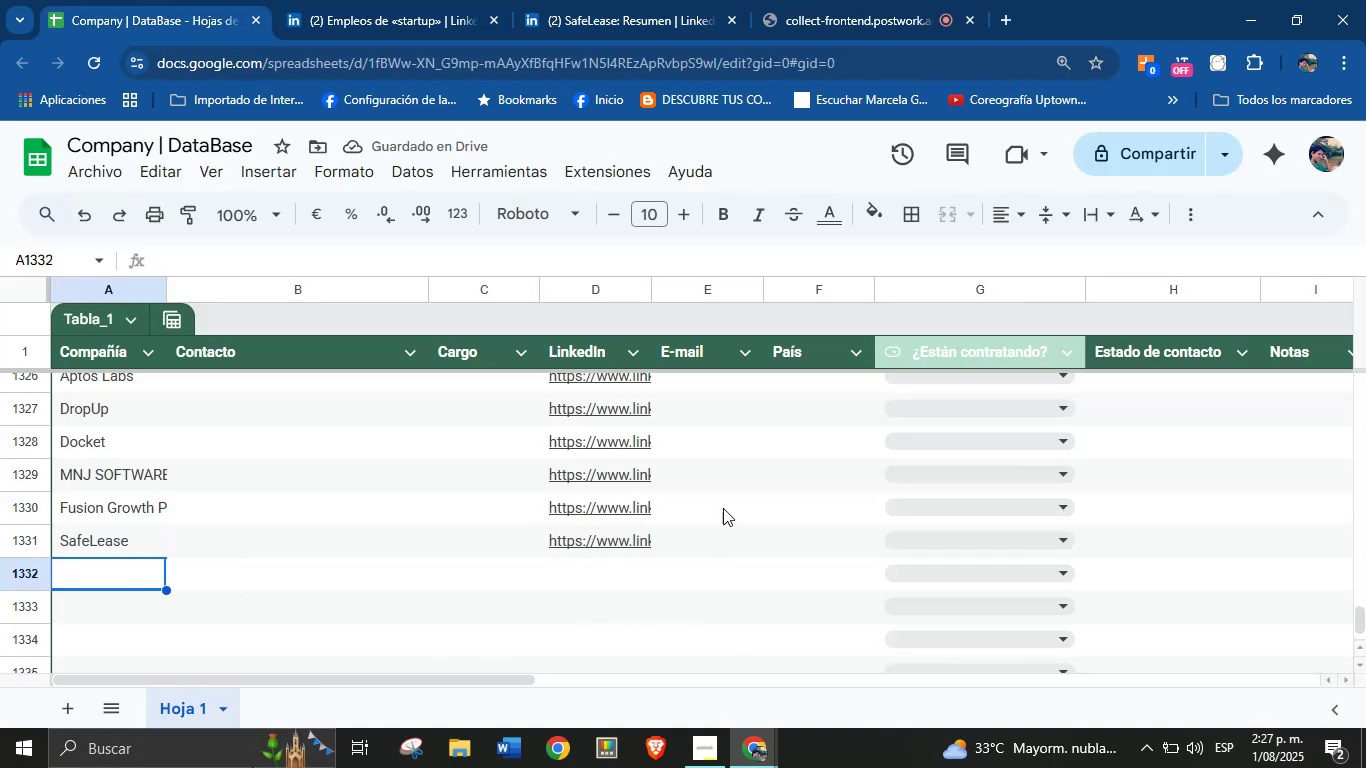 
left_click([591, 0])
 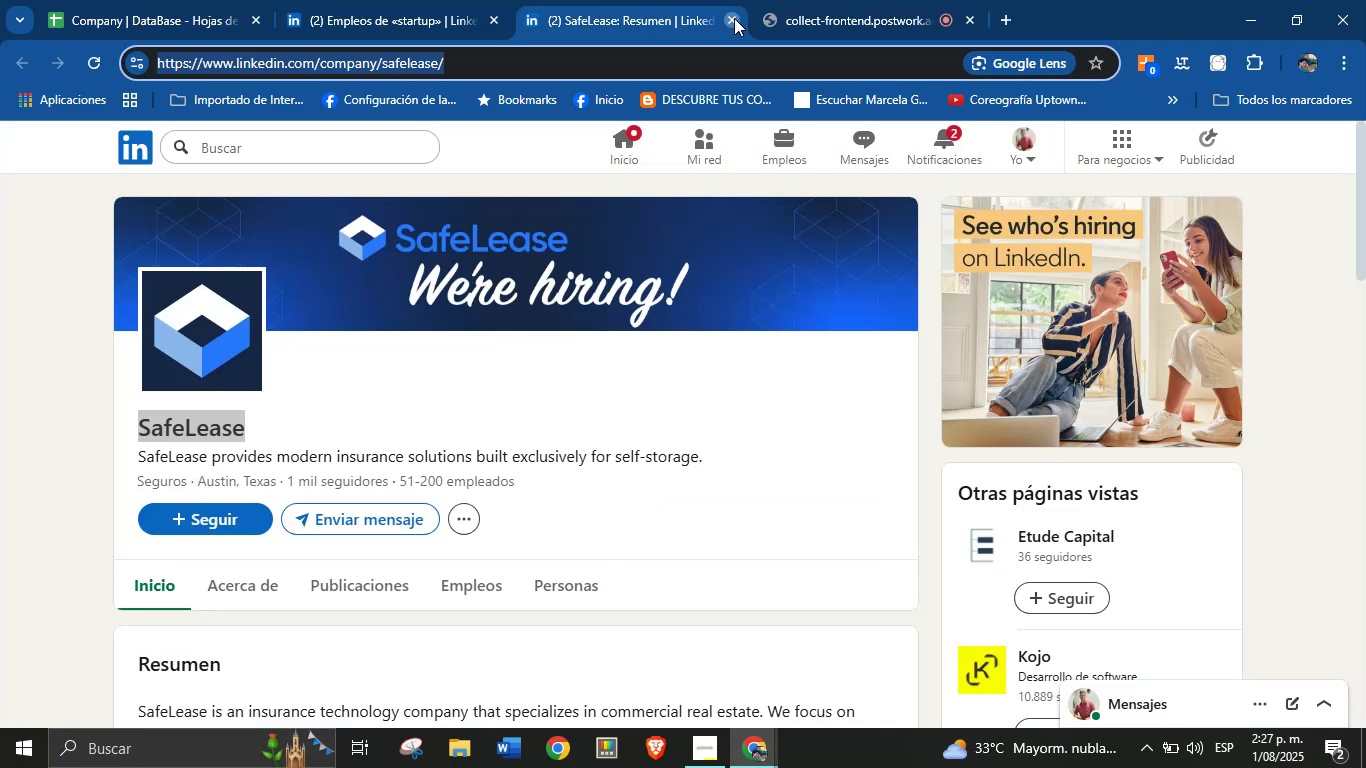 
double_click([390, 0])
 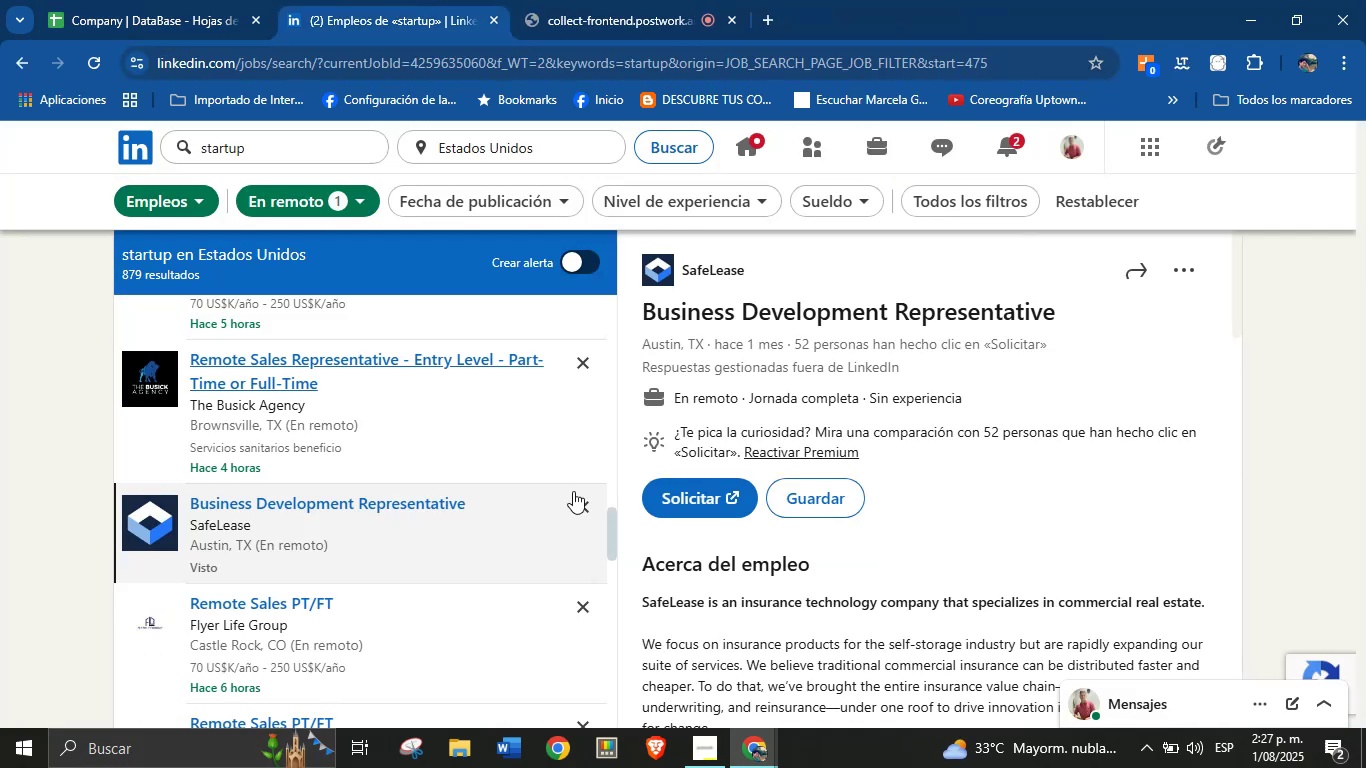 
scroll: coordinate [347, 485], scroll_direction: down, amount: 4.0
 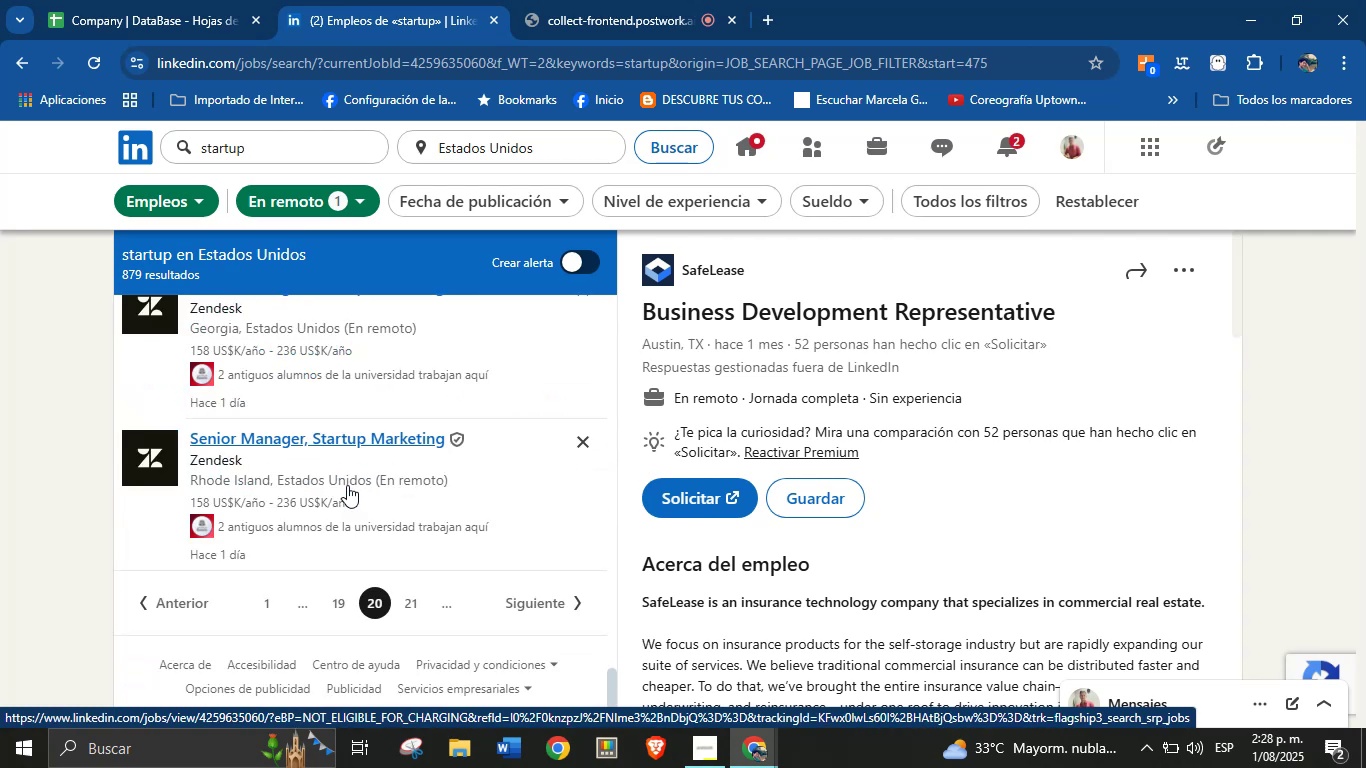 
wait(6.33)
 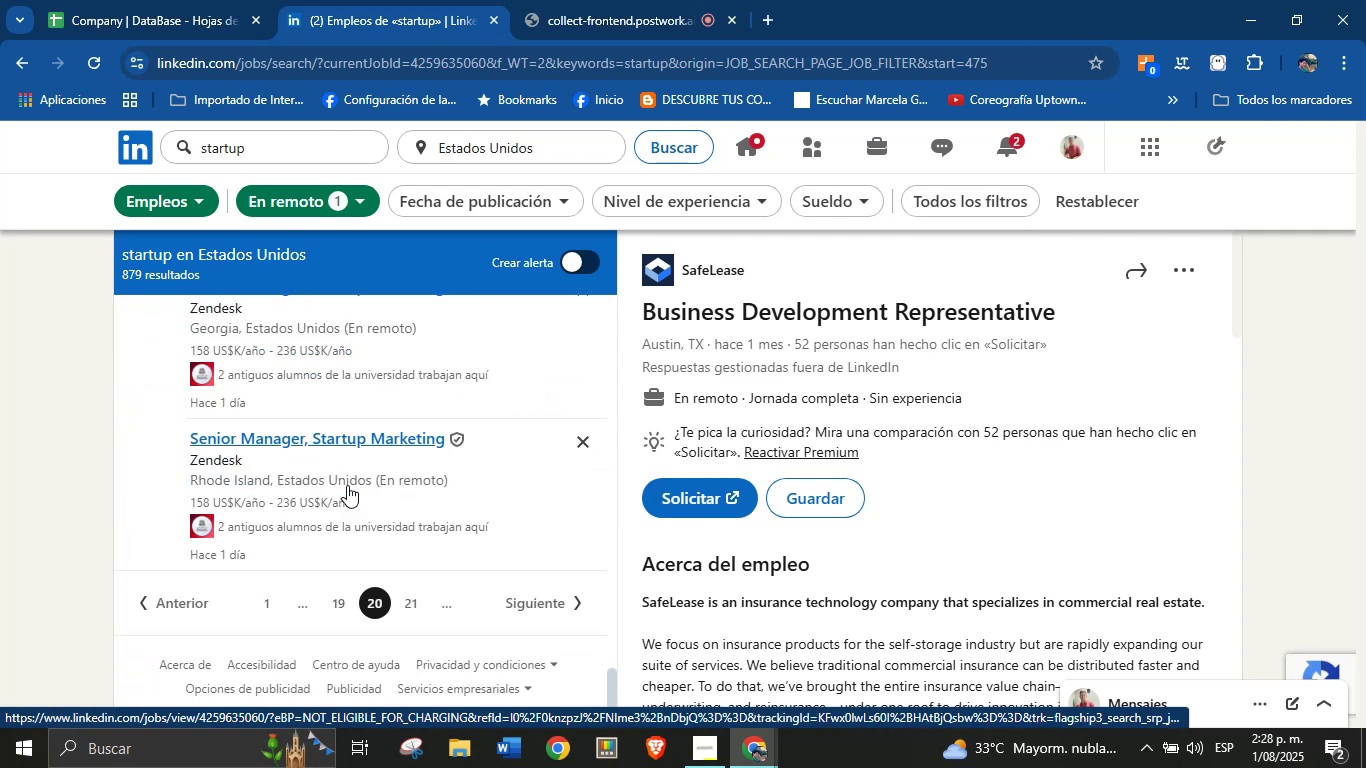 
left_click([409, 603])
 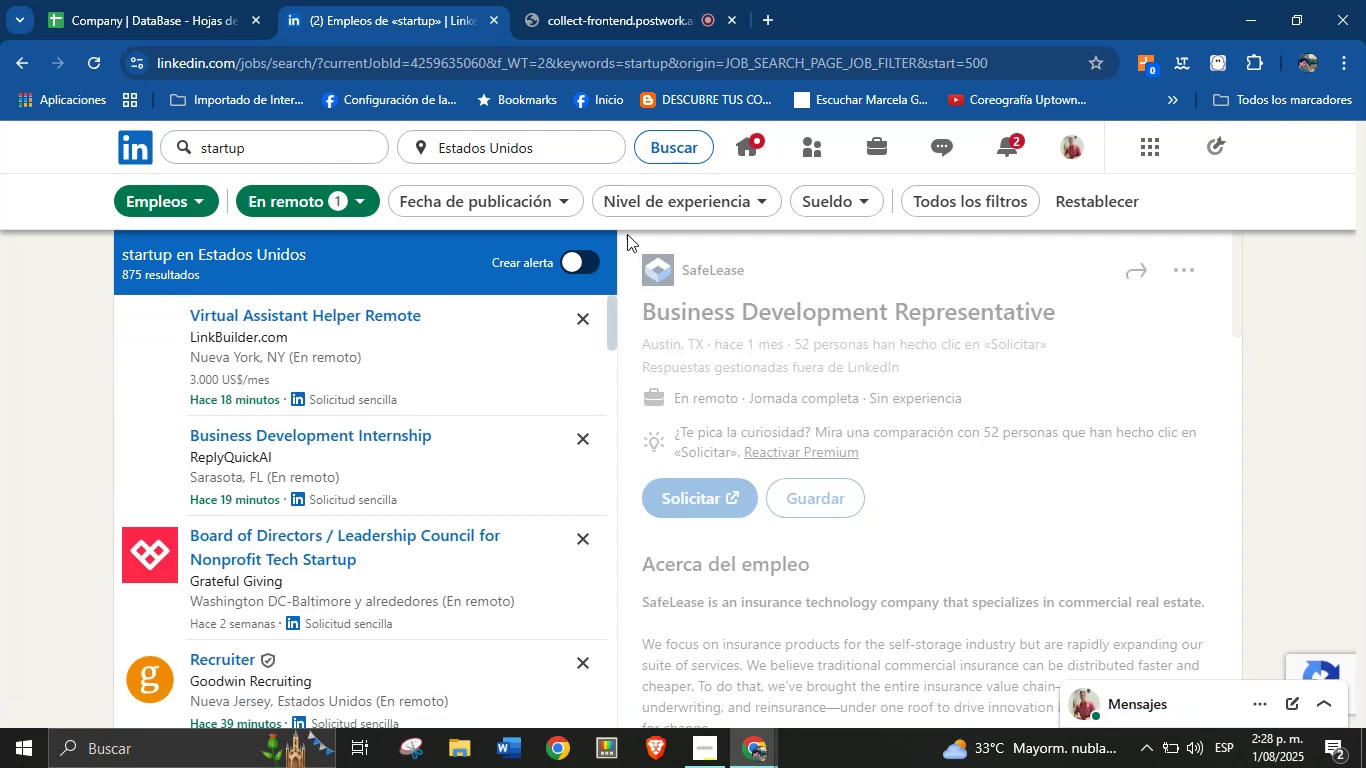 
left_click([612, 0])
 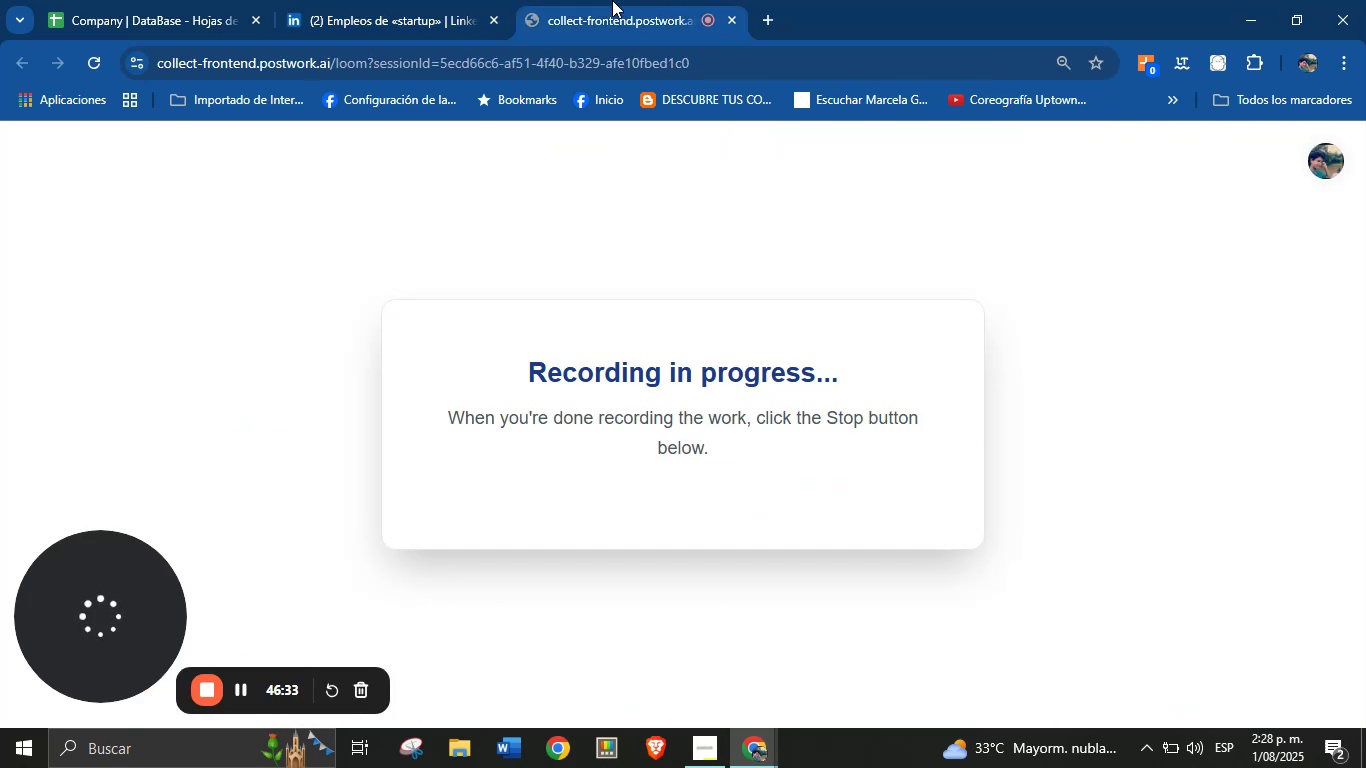 
left_click([404, 0])
 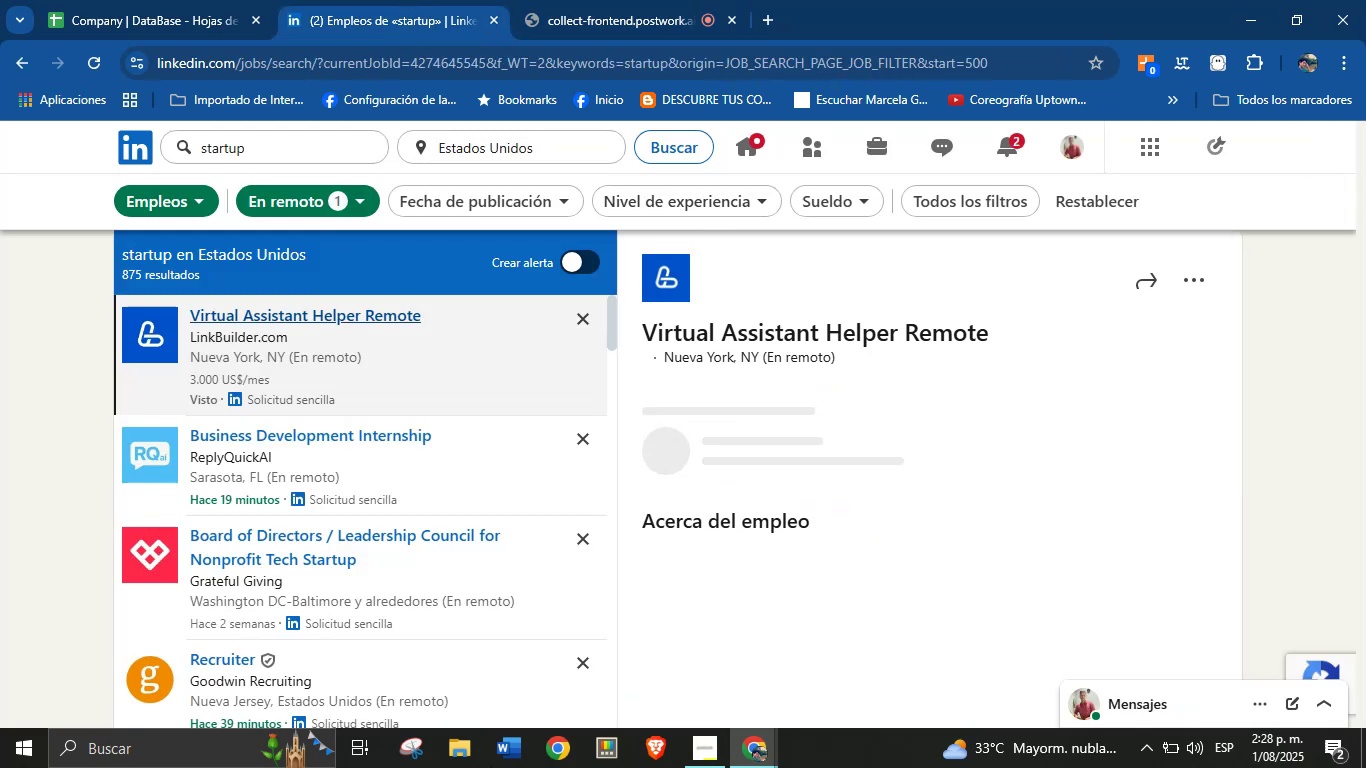 
left_click([600, 0])
 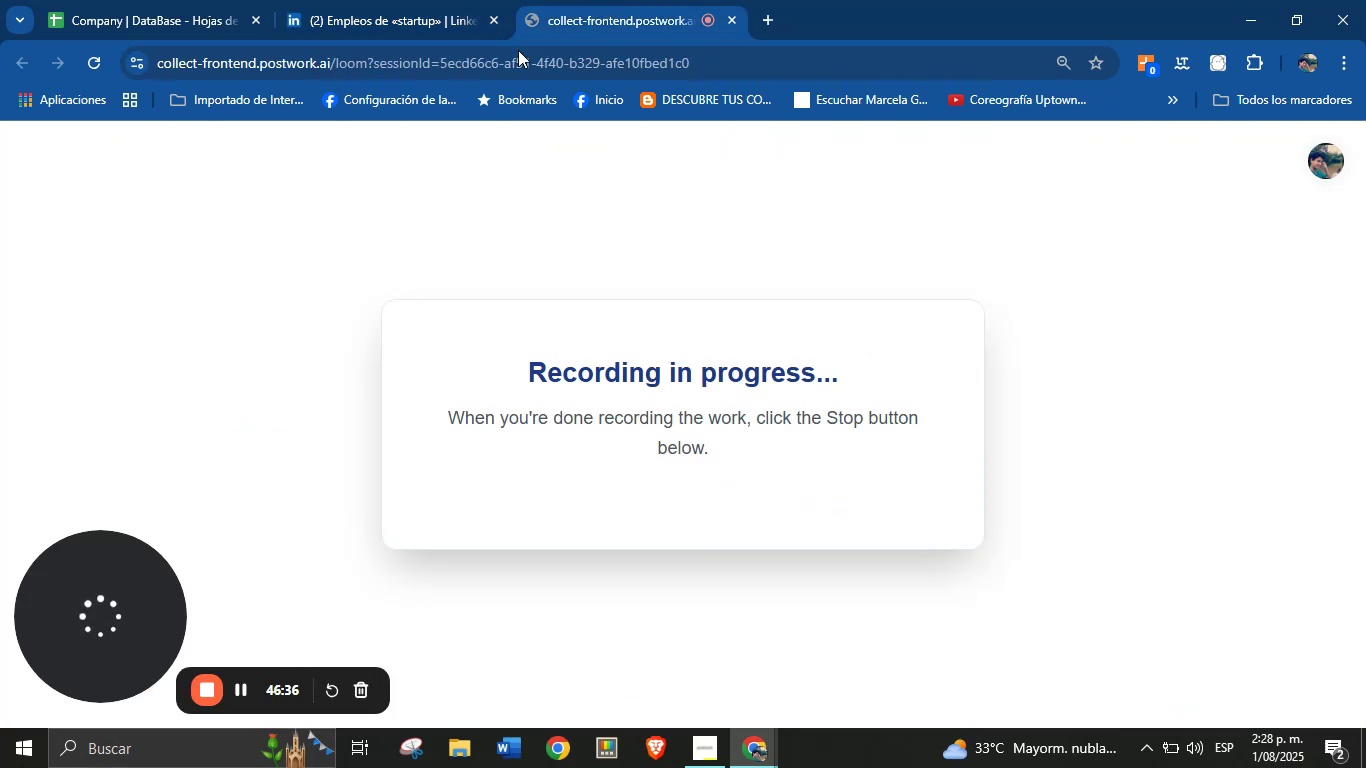 
left_click([430, 0])
 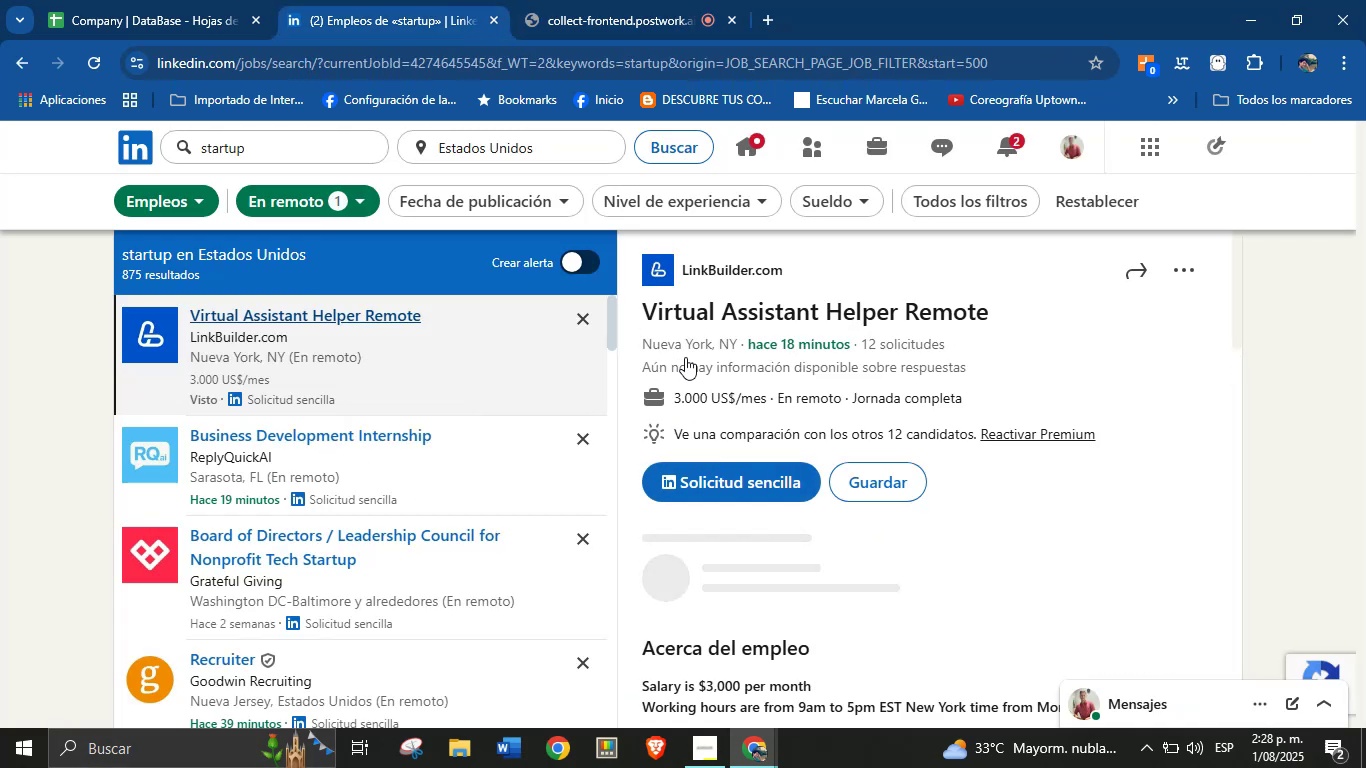 
right_click([728, 266])
 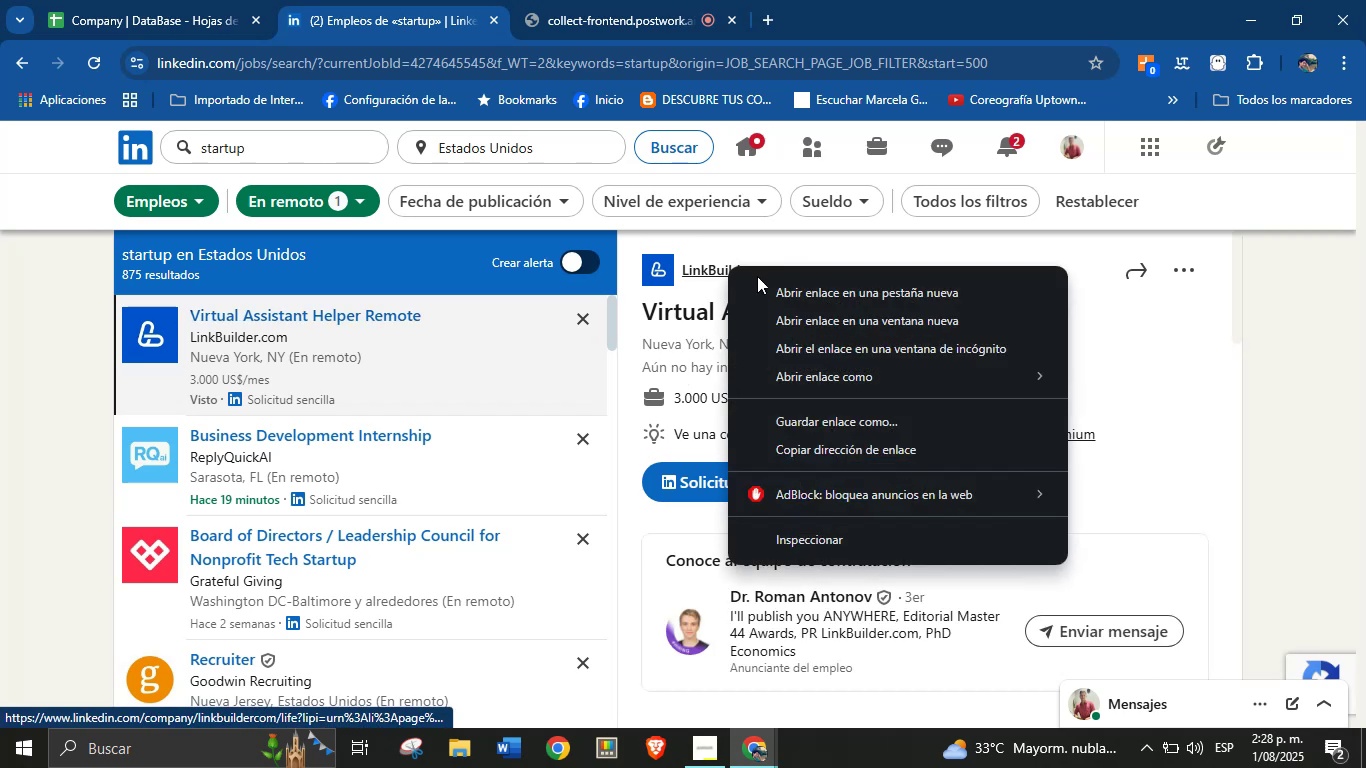 
left_click([785, 289])
 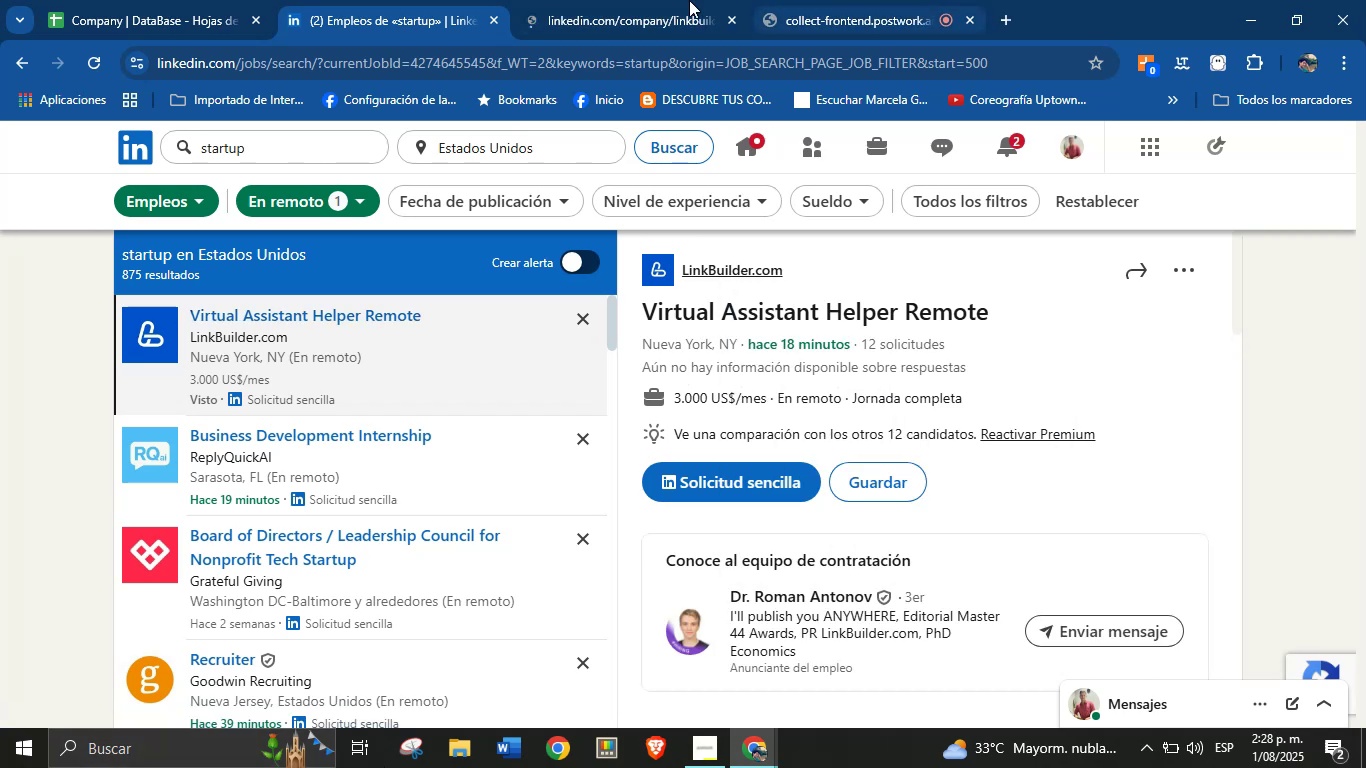 
left_click([552, 0])
 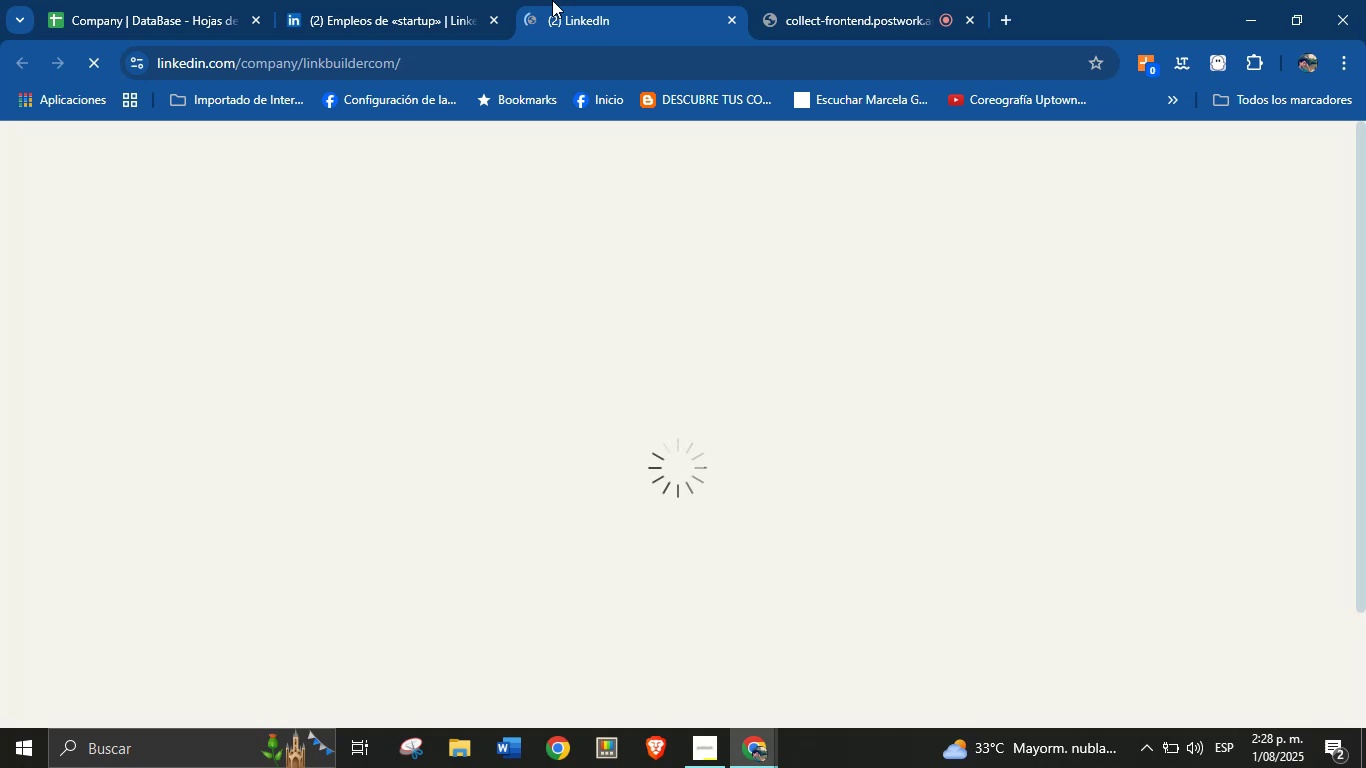 
wait(12.26)
 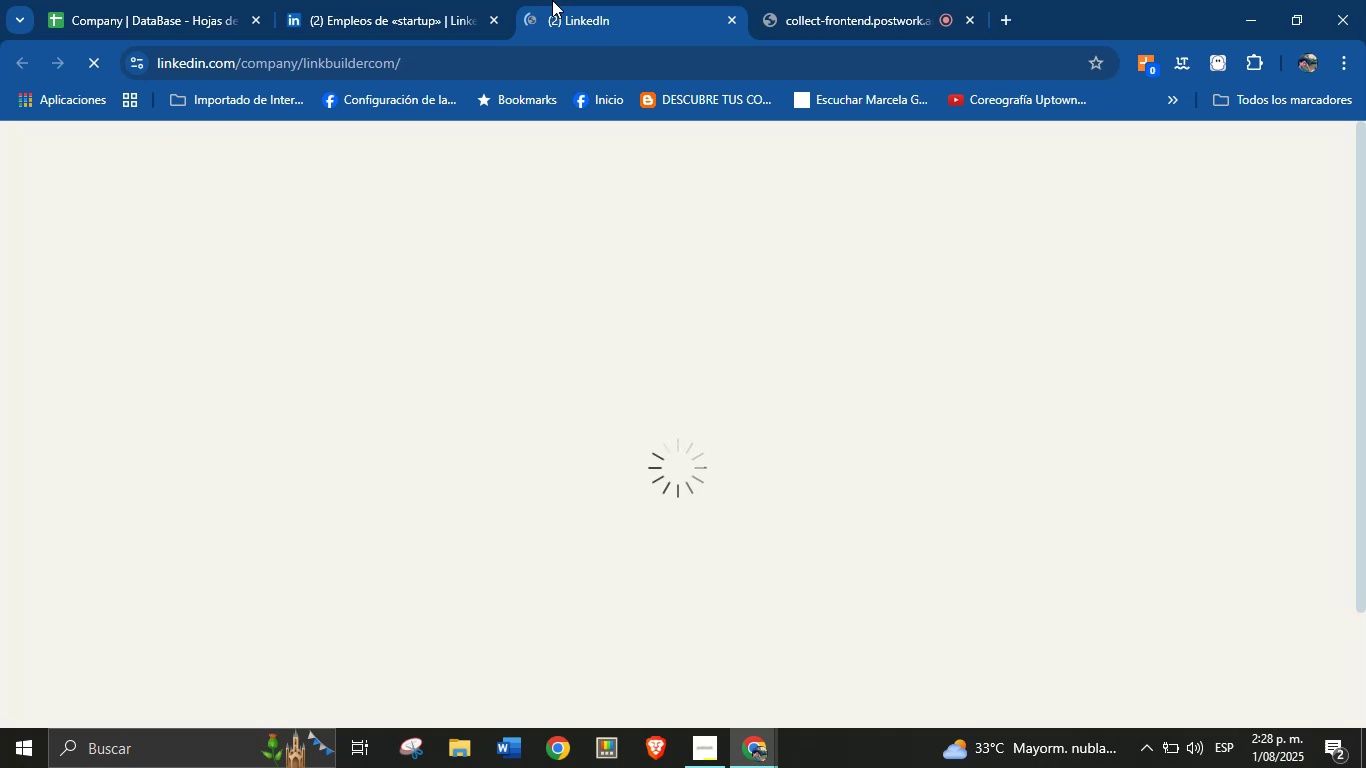 
left_click_drag(start_coordinate=[135, 425], to_coordinate=[344, 429])
 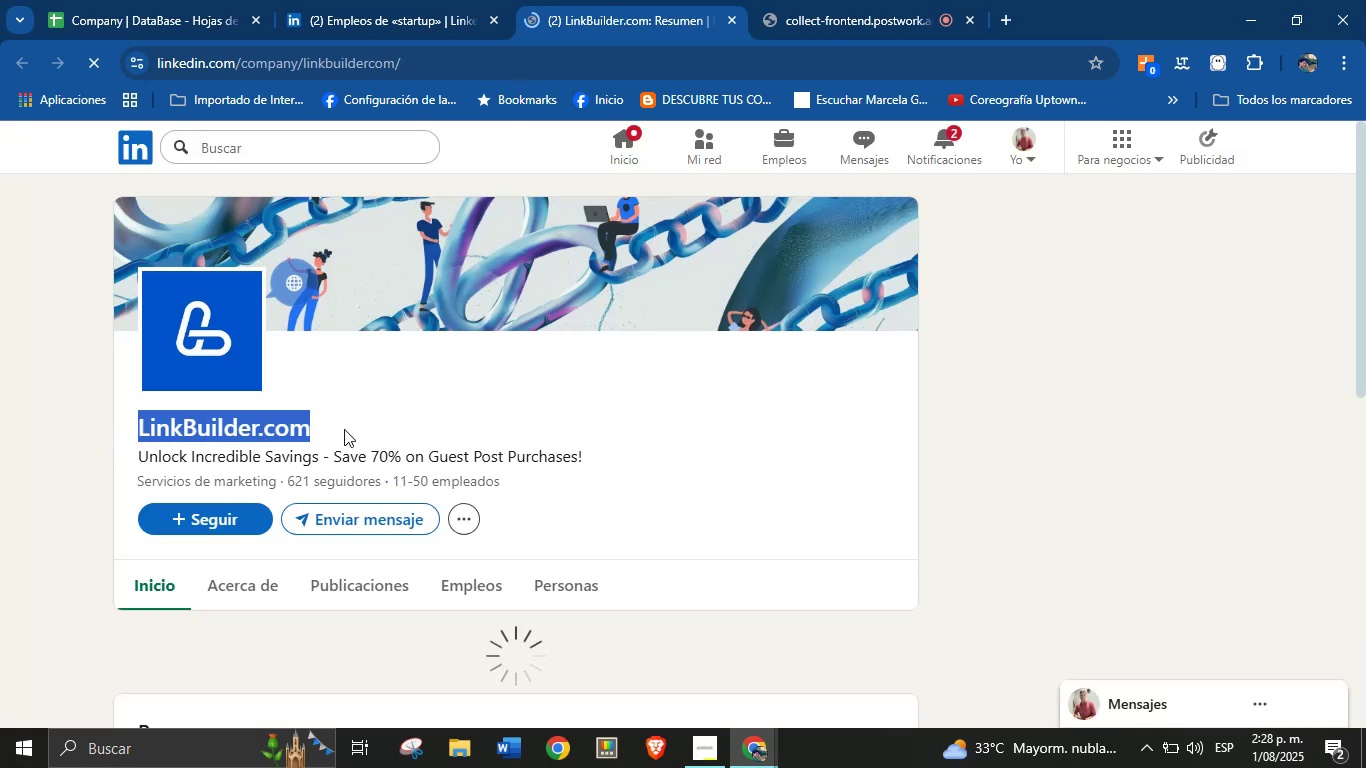 
key(Control+C)
 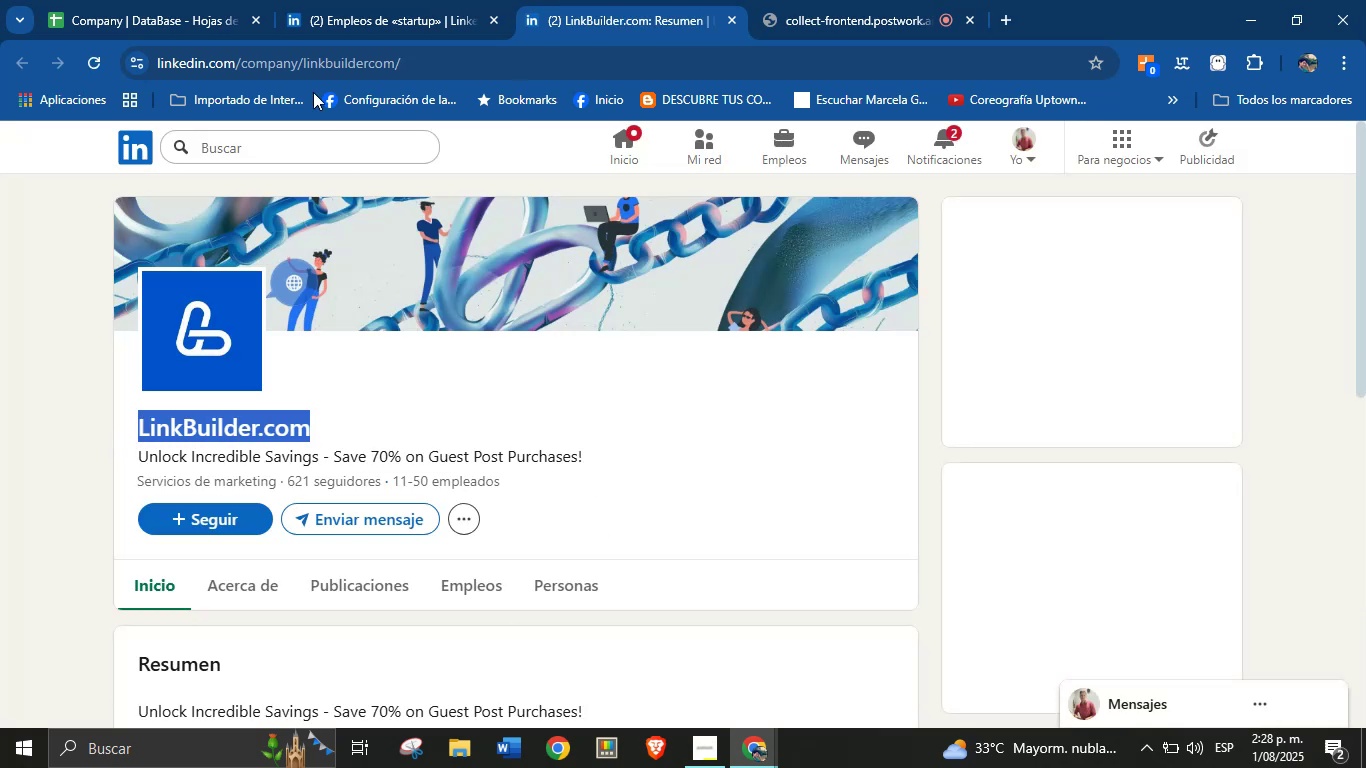 
left_click([242, 0])
 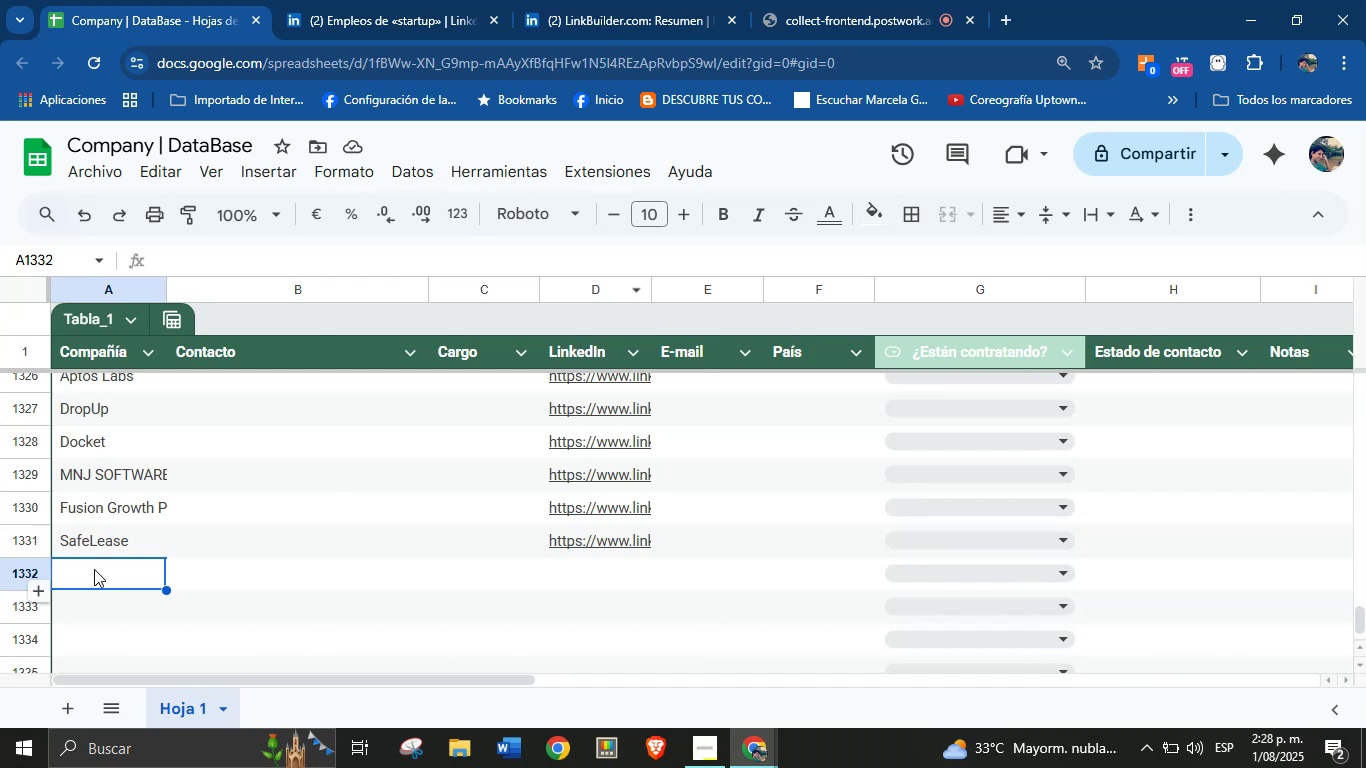 
left_click([94, 569])
 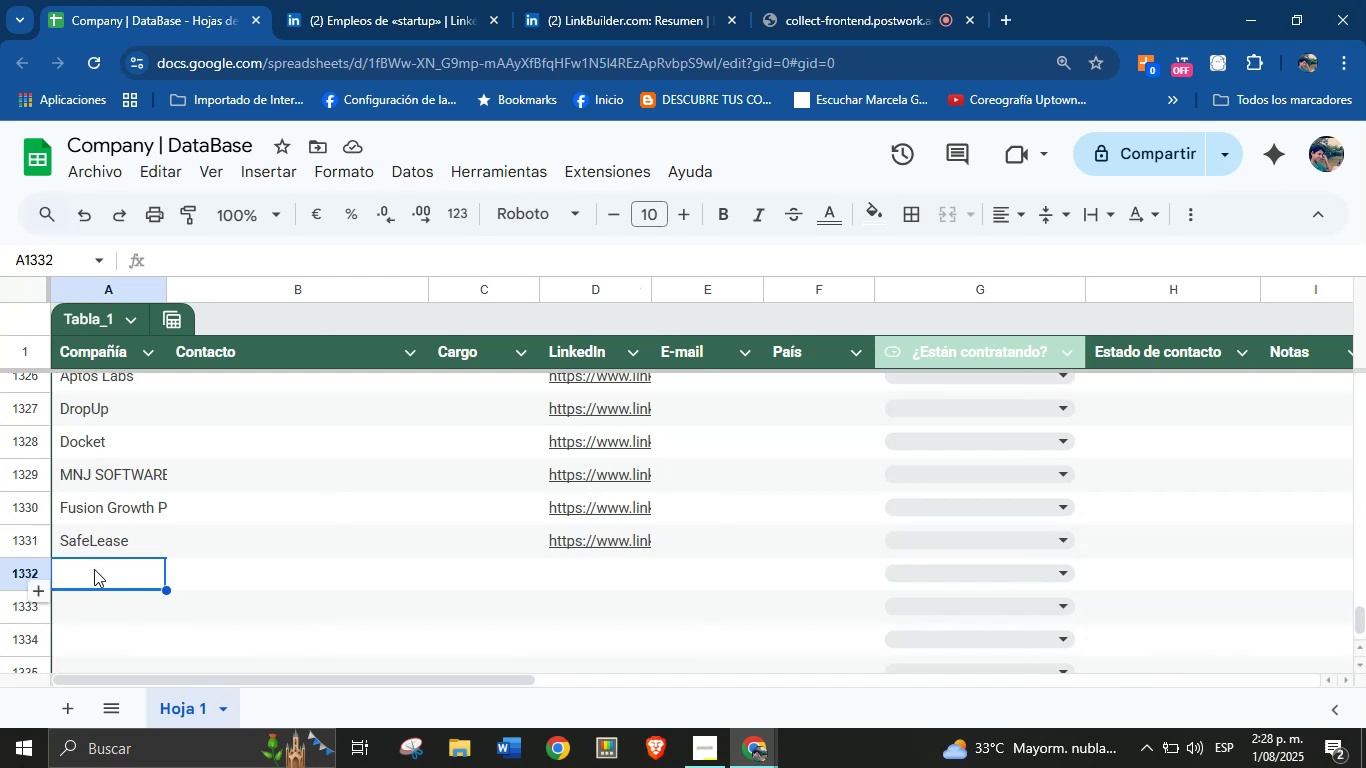 
key(Control+V)
 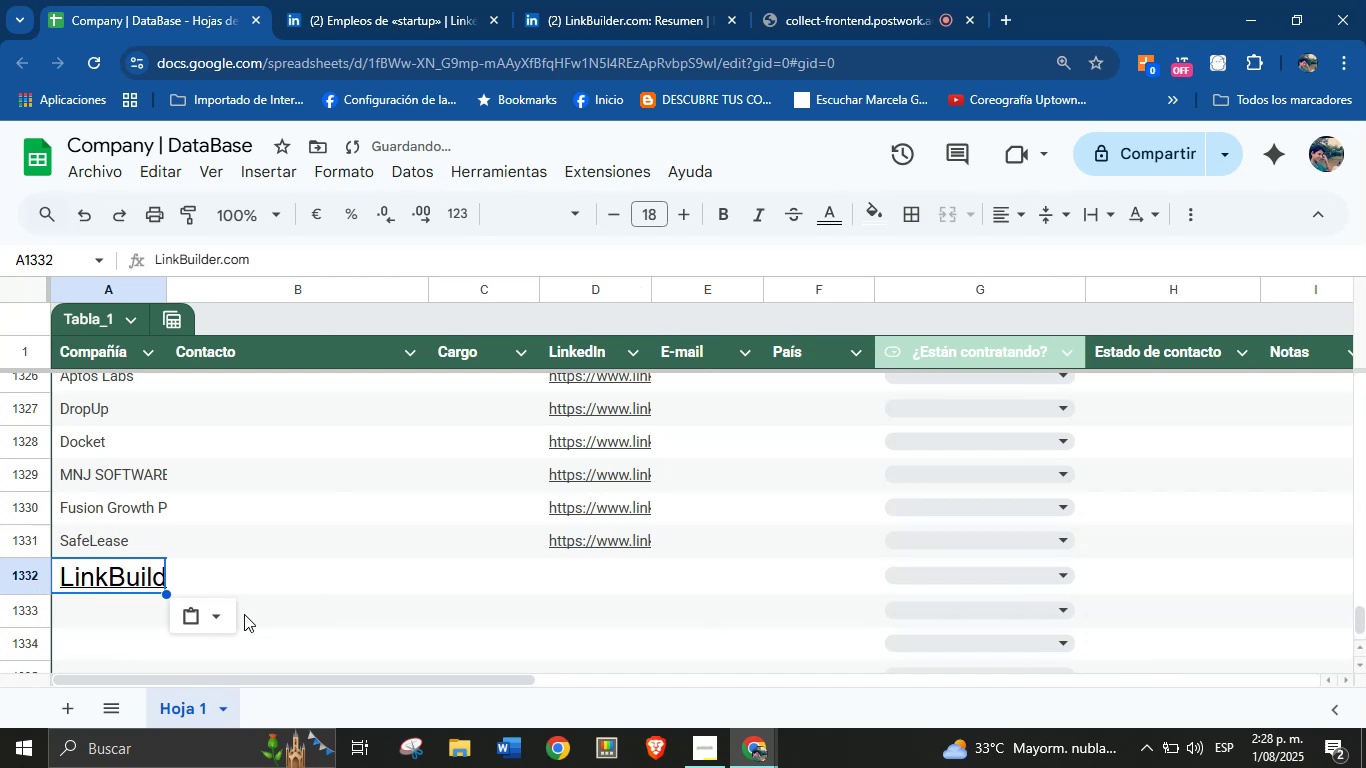 
left_click([209, 618])
 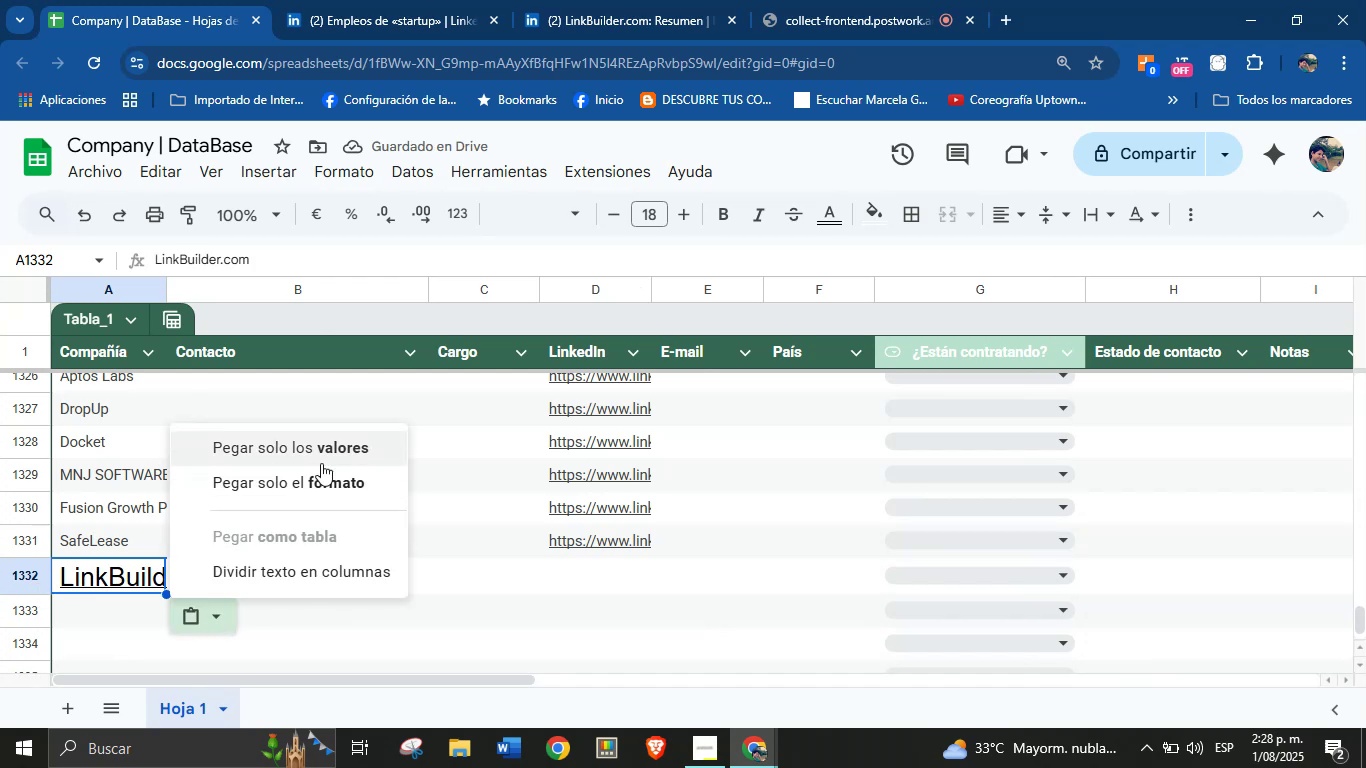 
left_click([322, 453])
 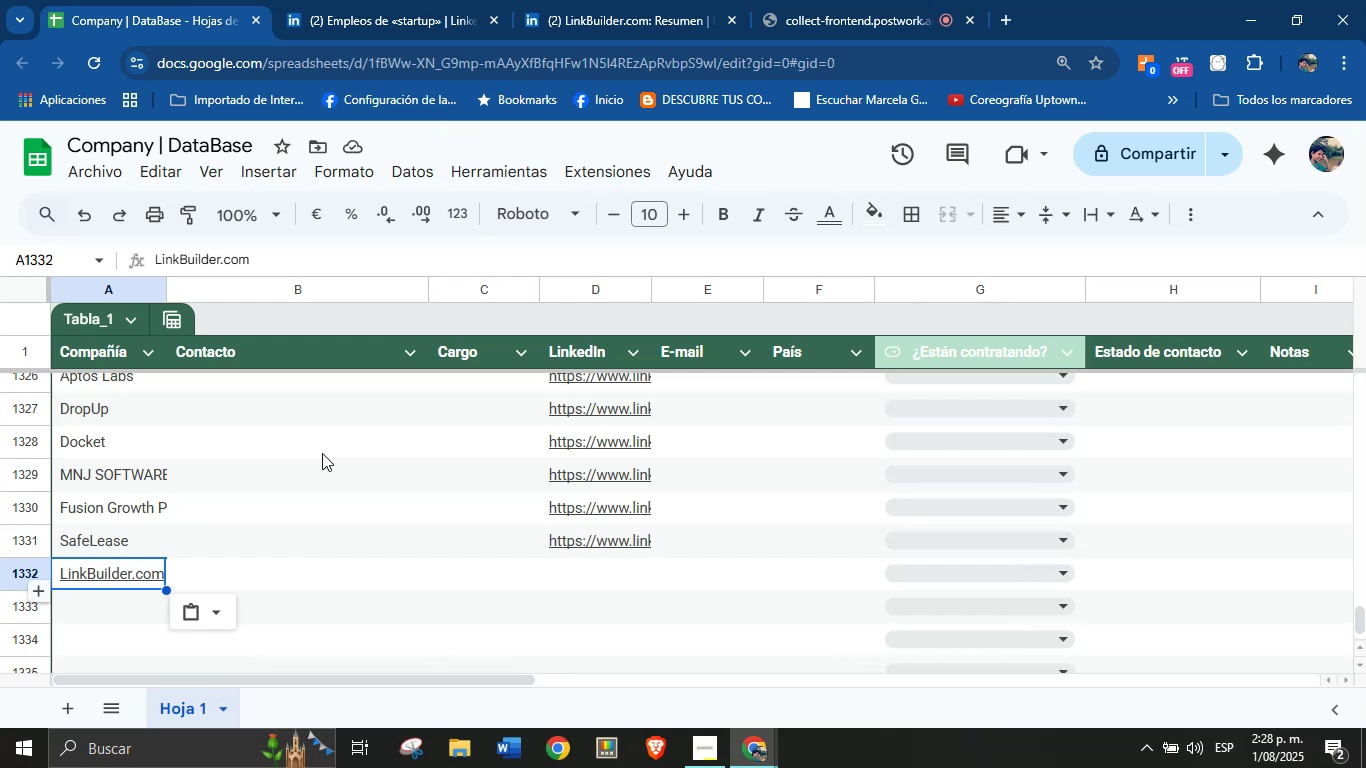 
wait(15.82)
 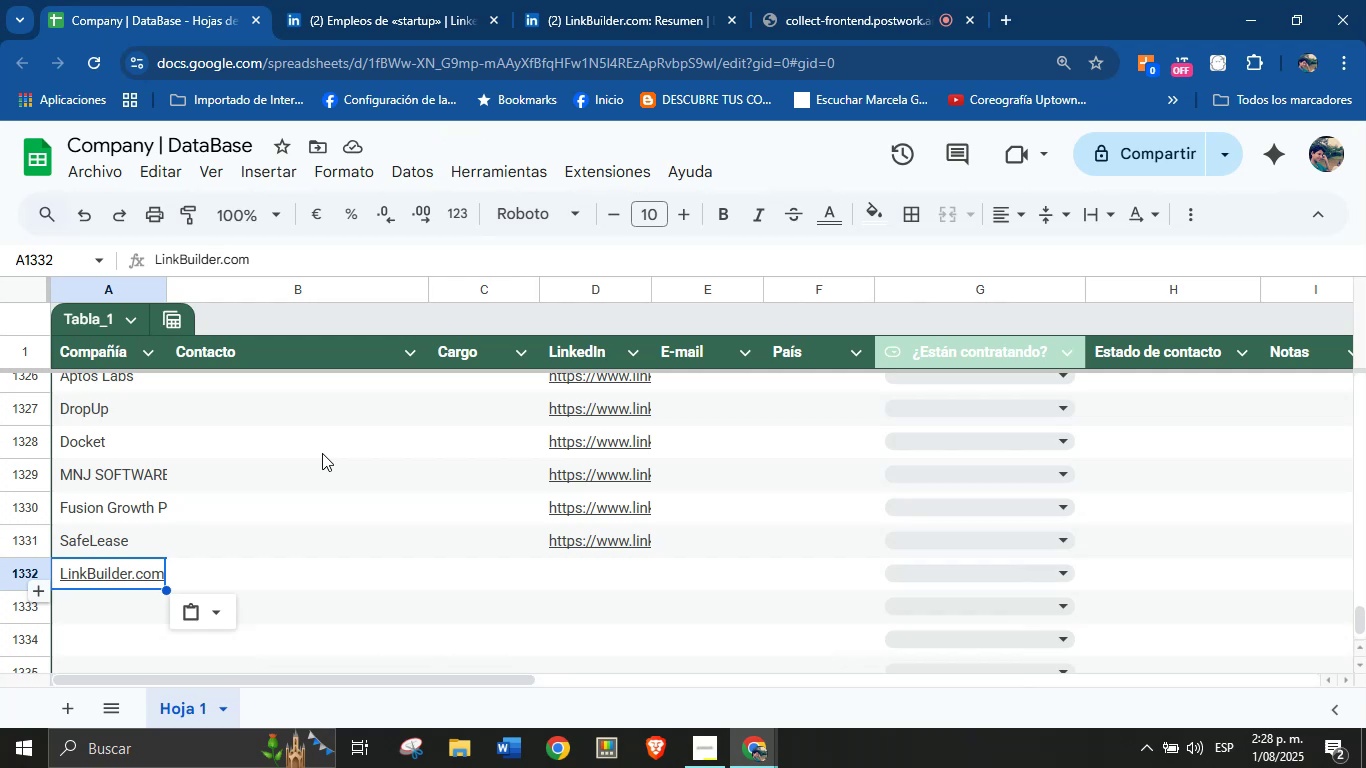 
left_click([545, 571])
 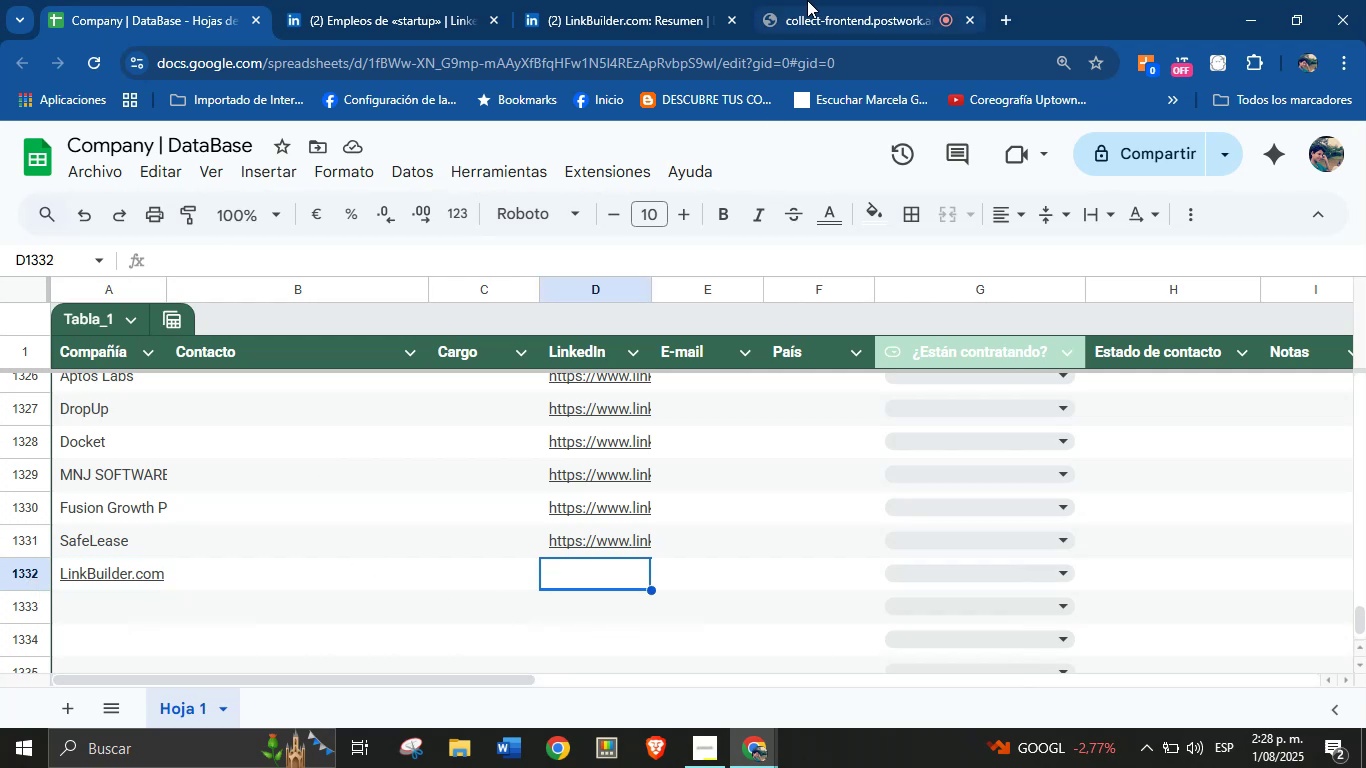 
left_click([625, 0])
 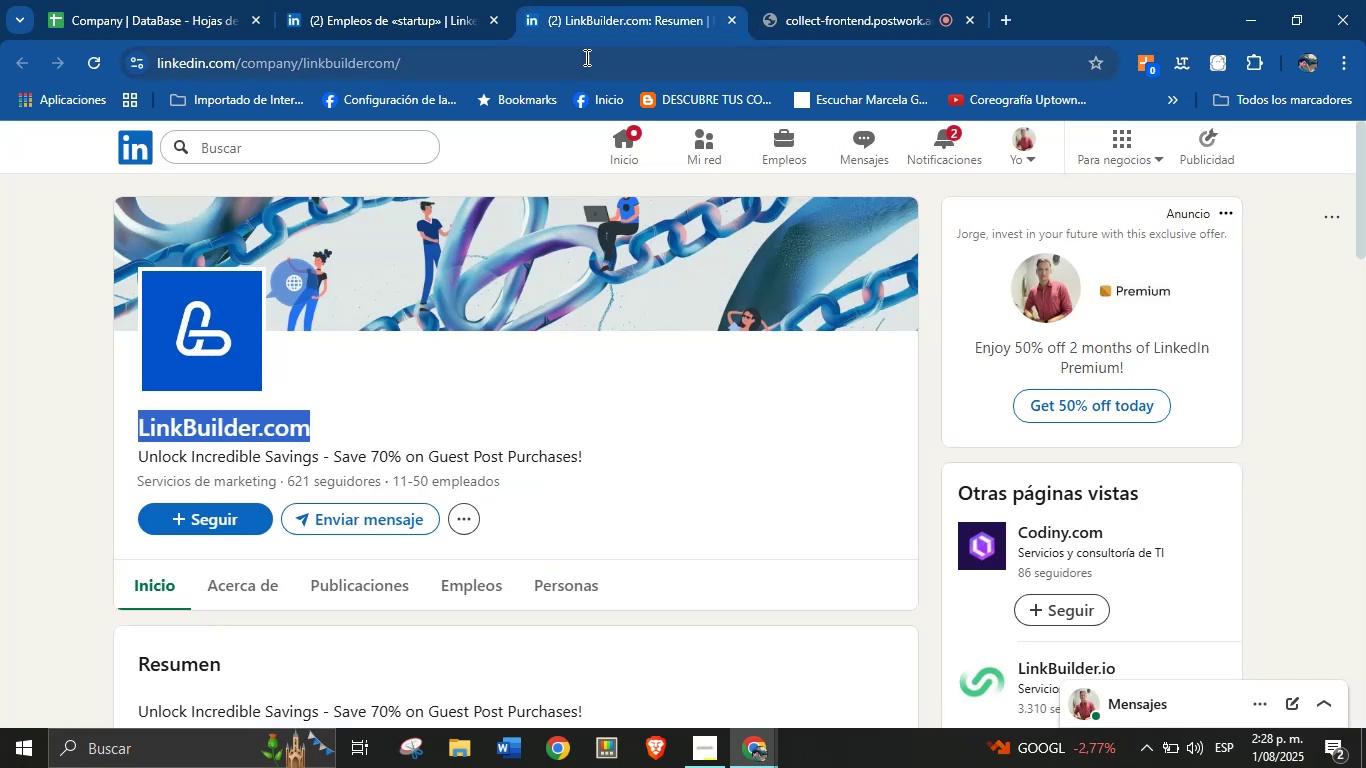 
double_click([585, 57])
 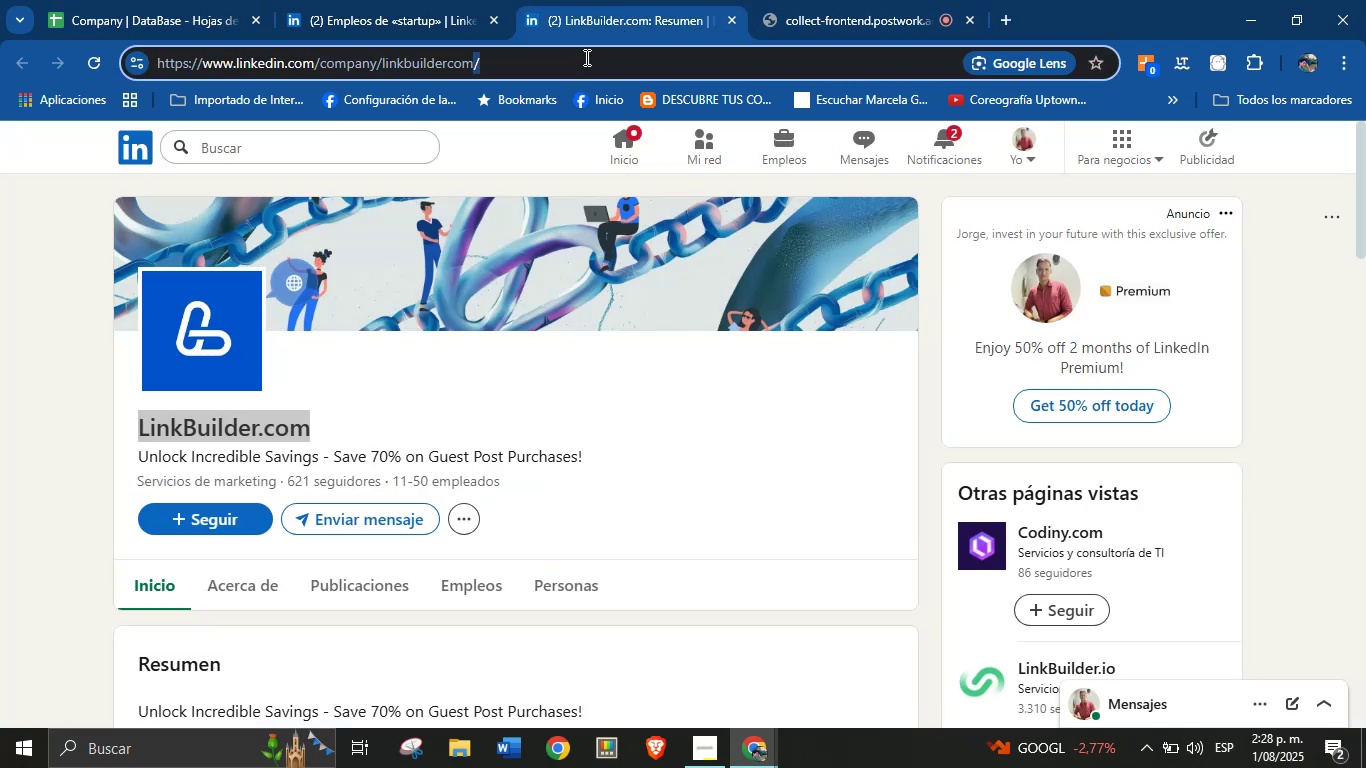 
triple_click([585, 57])
 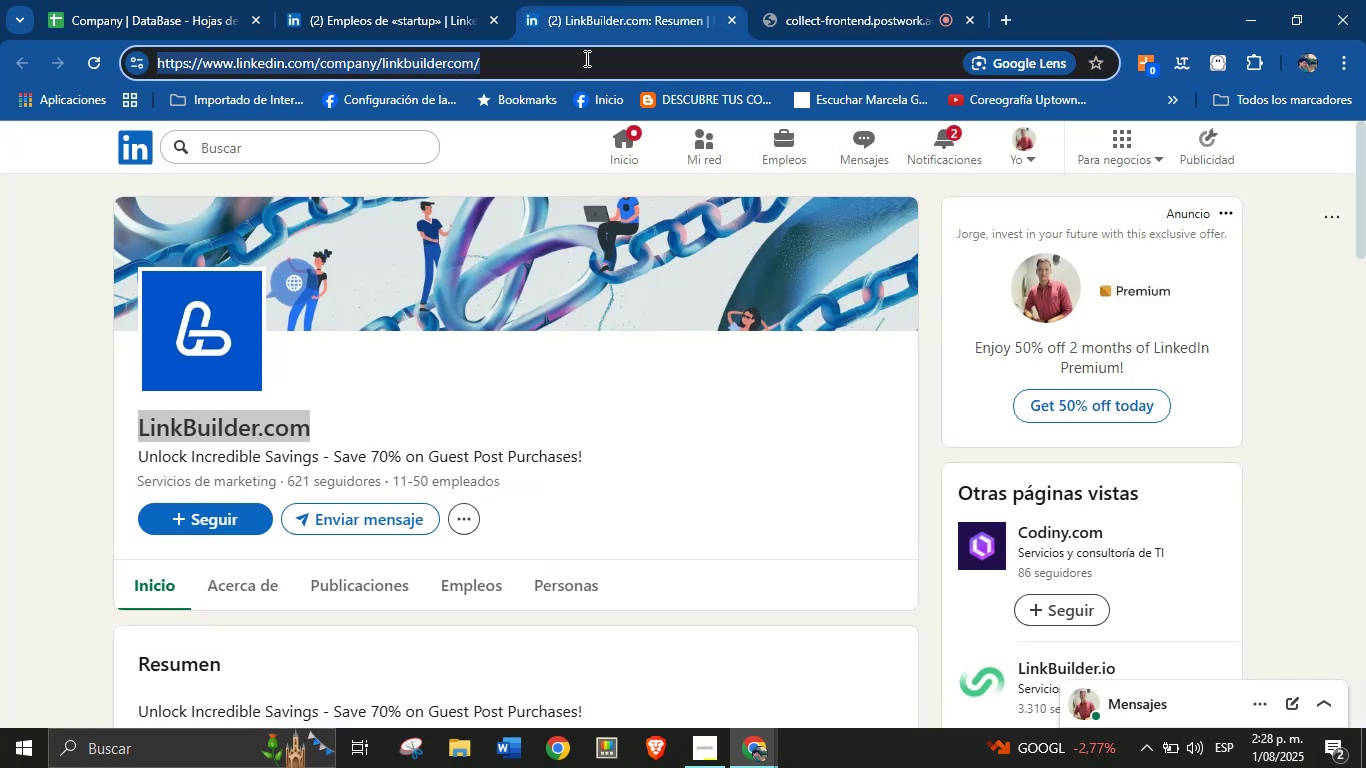 
key(Control+C)
 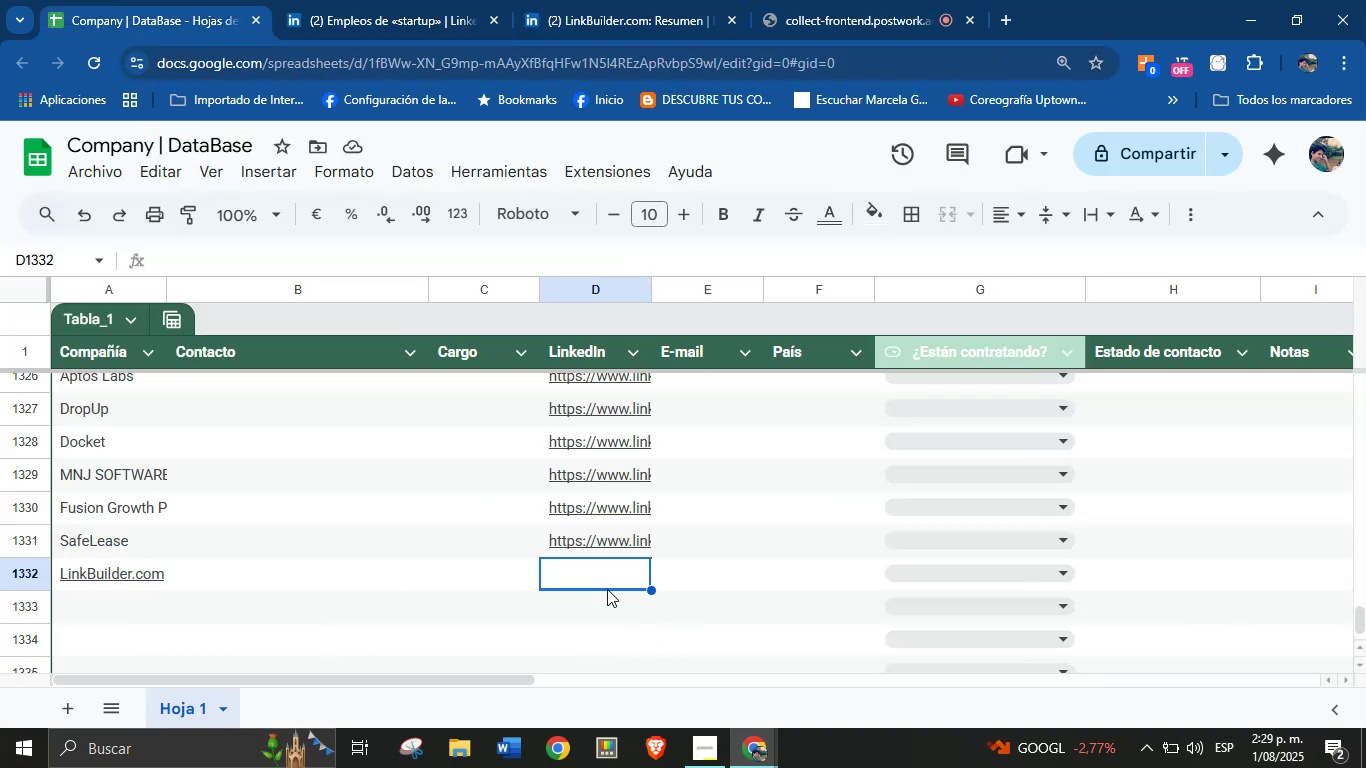 
key(Control+V)
 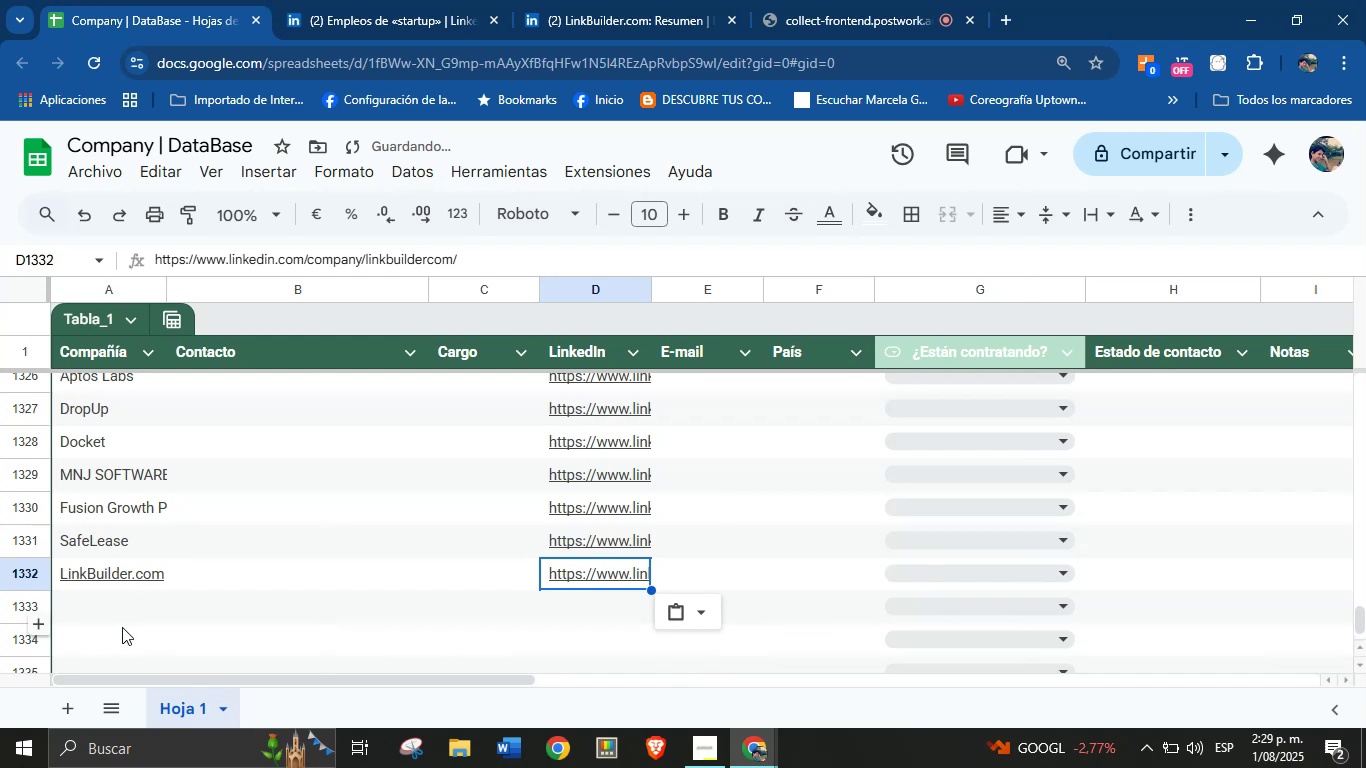 
left_click([125, 607])
 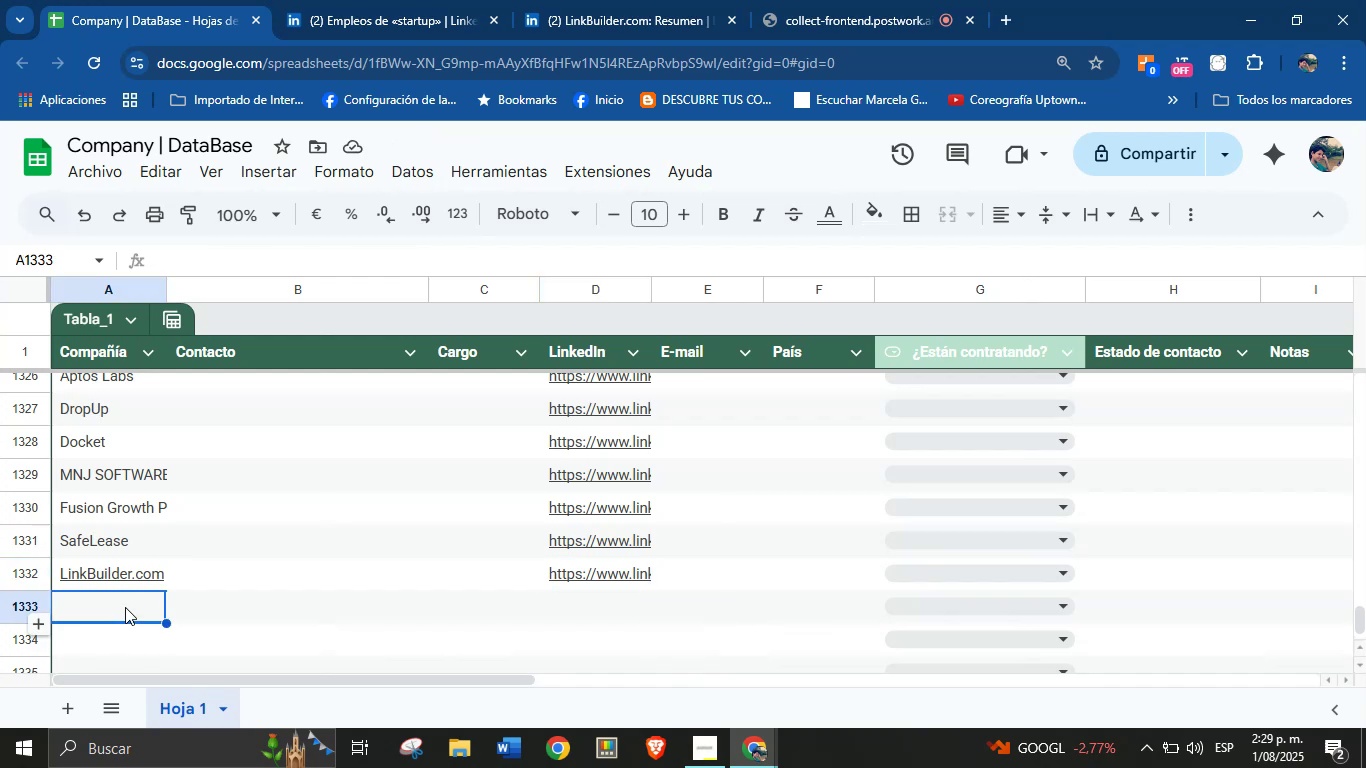 
wait(7.94)
 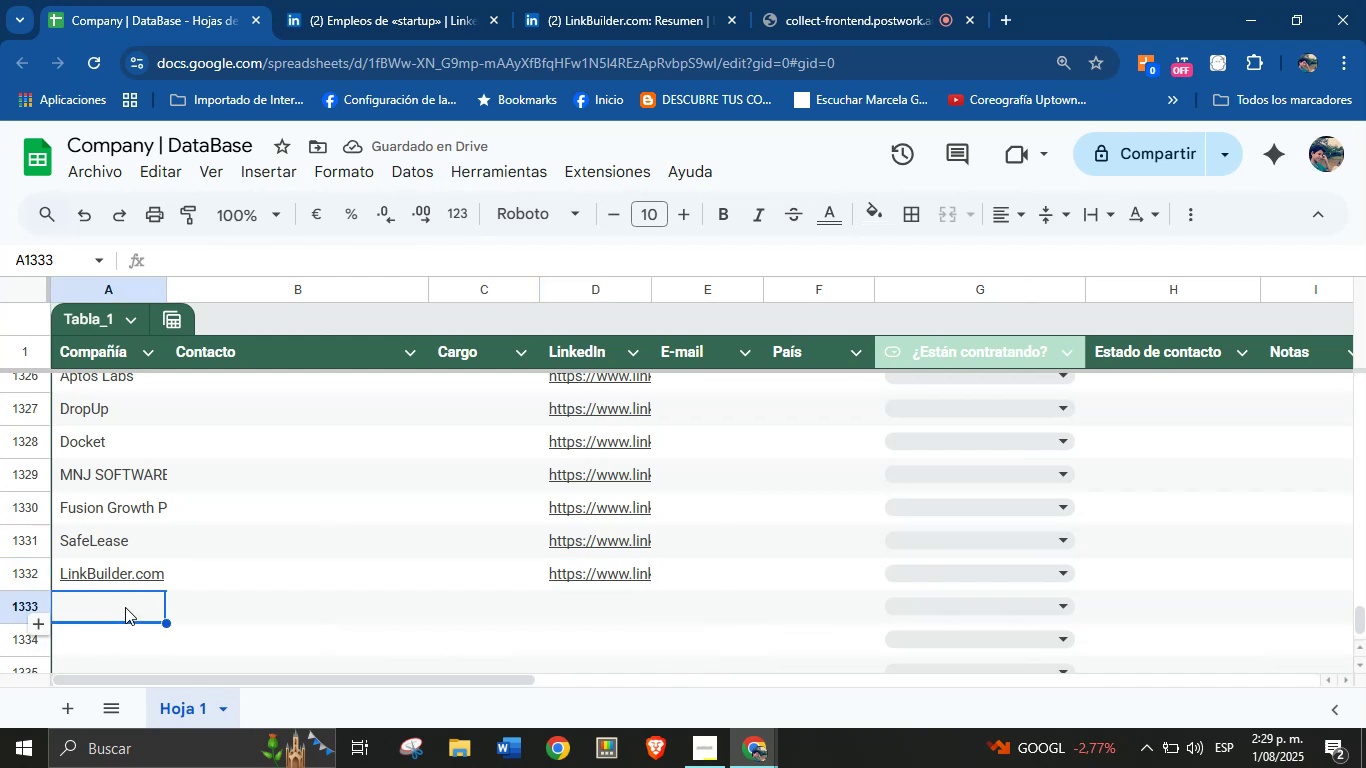 
left_click([596, 0])
 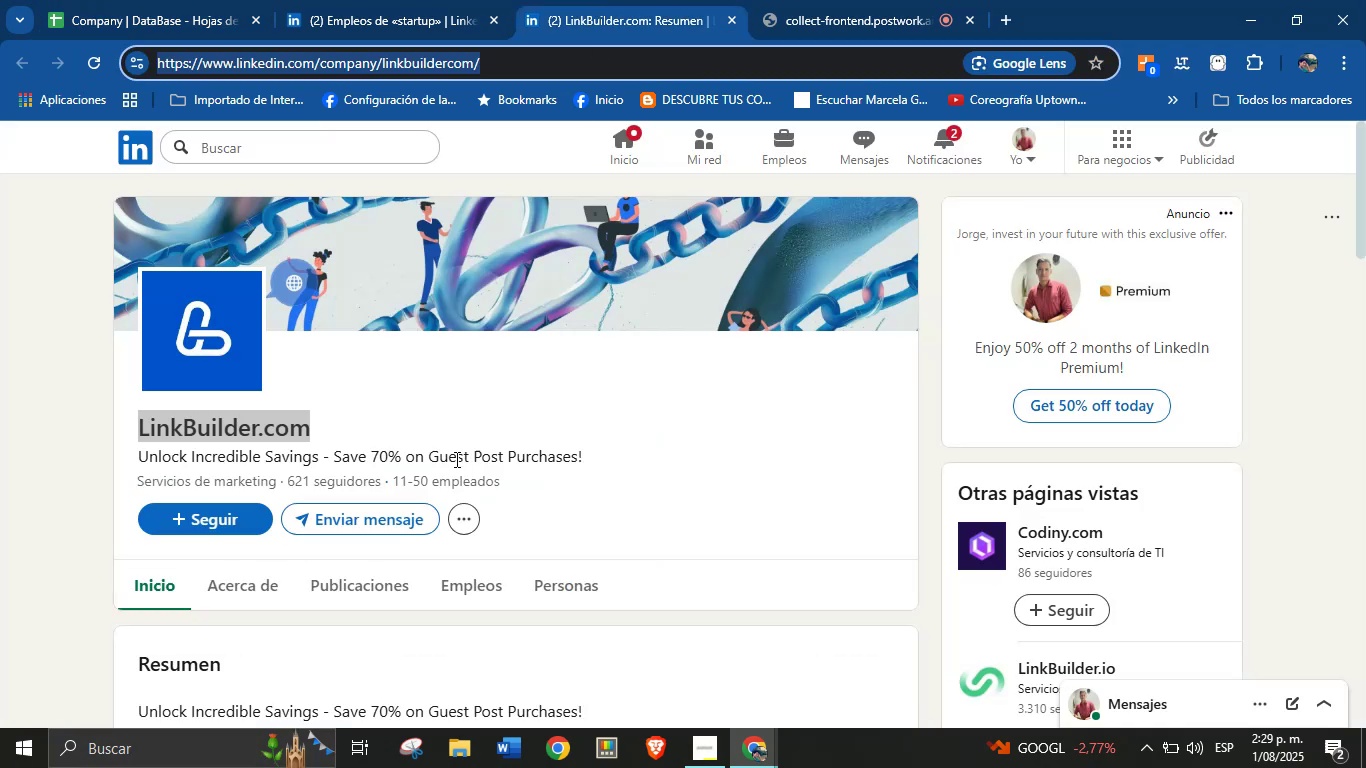 
left_click([447, 394])
 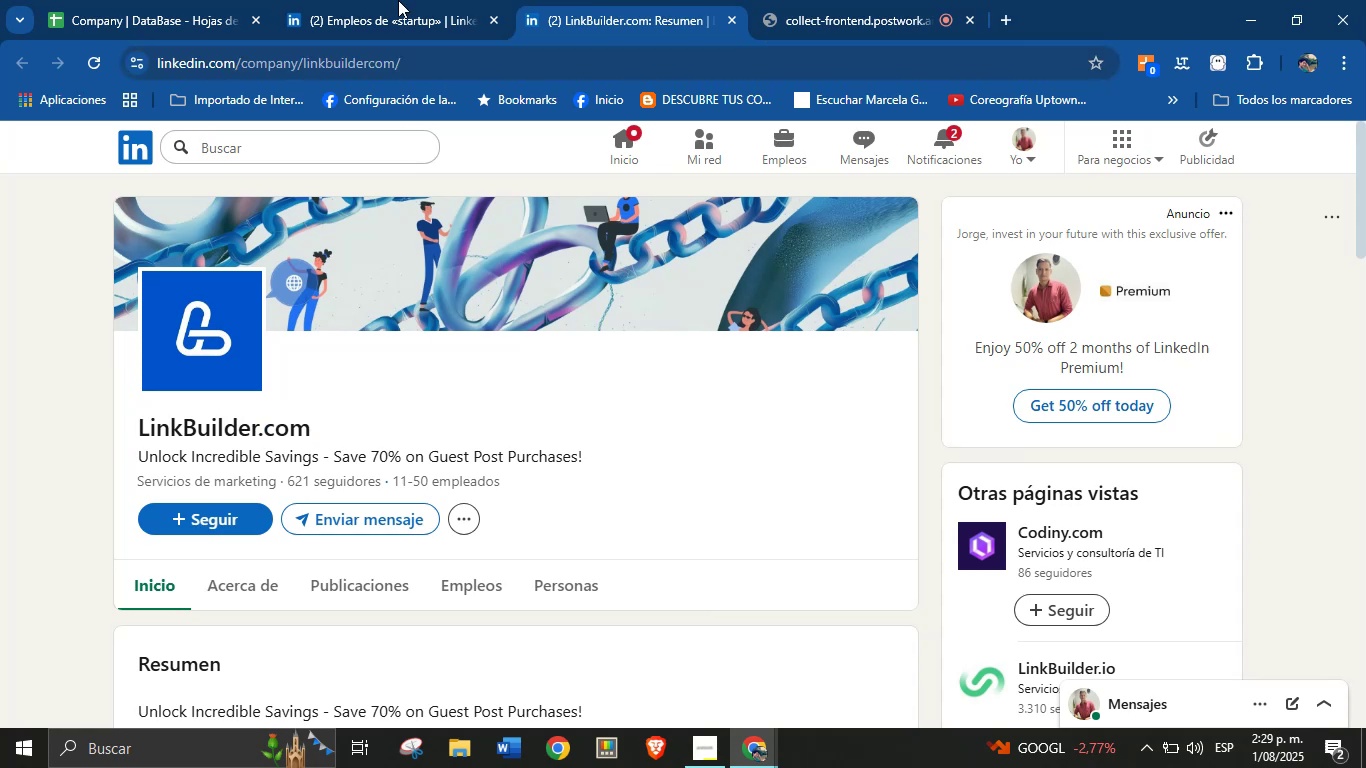 
left_click([381, 0])
 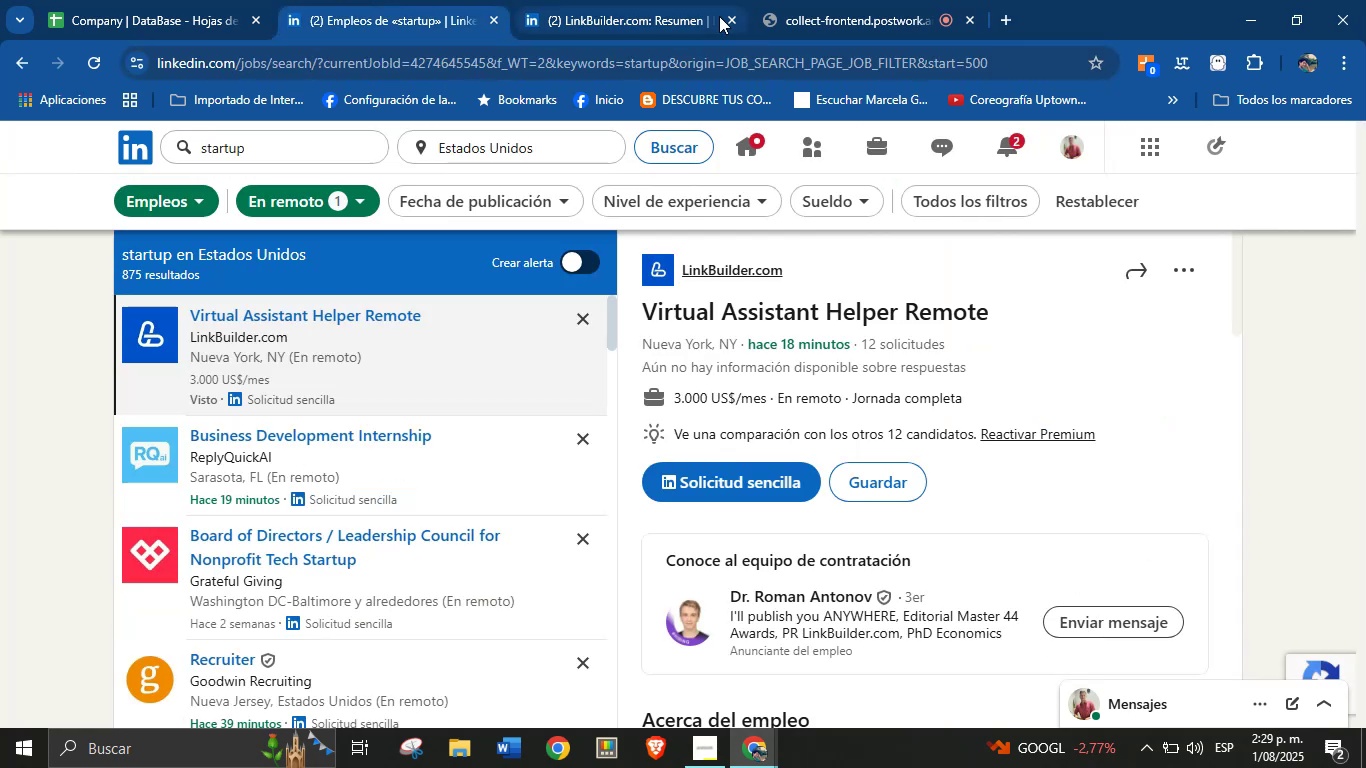 
left_click([727, 16])
 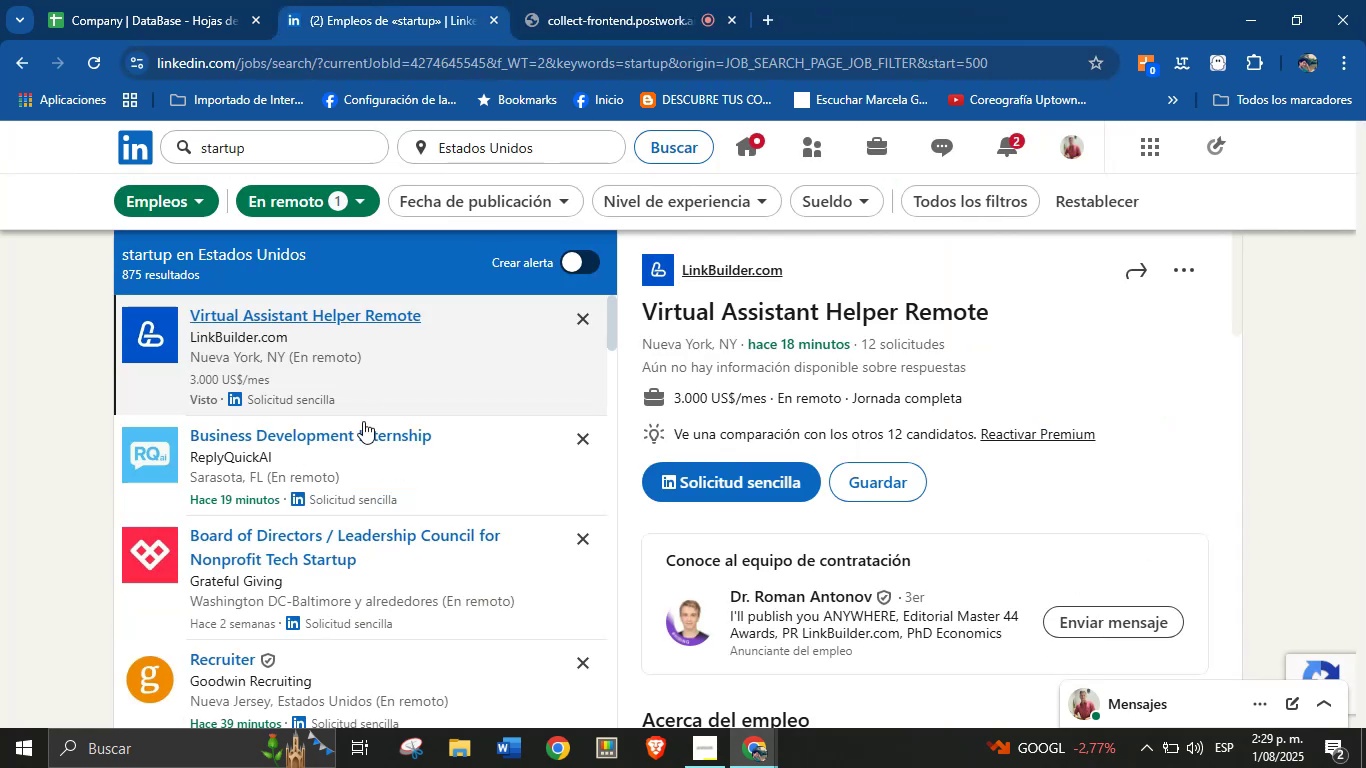 
scroll: coordinate [323, 488], scroll_direction: down, amount: 1.0
 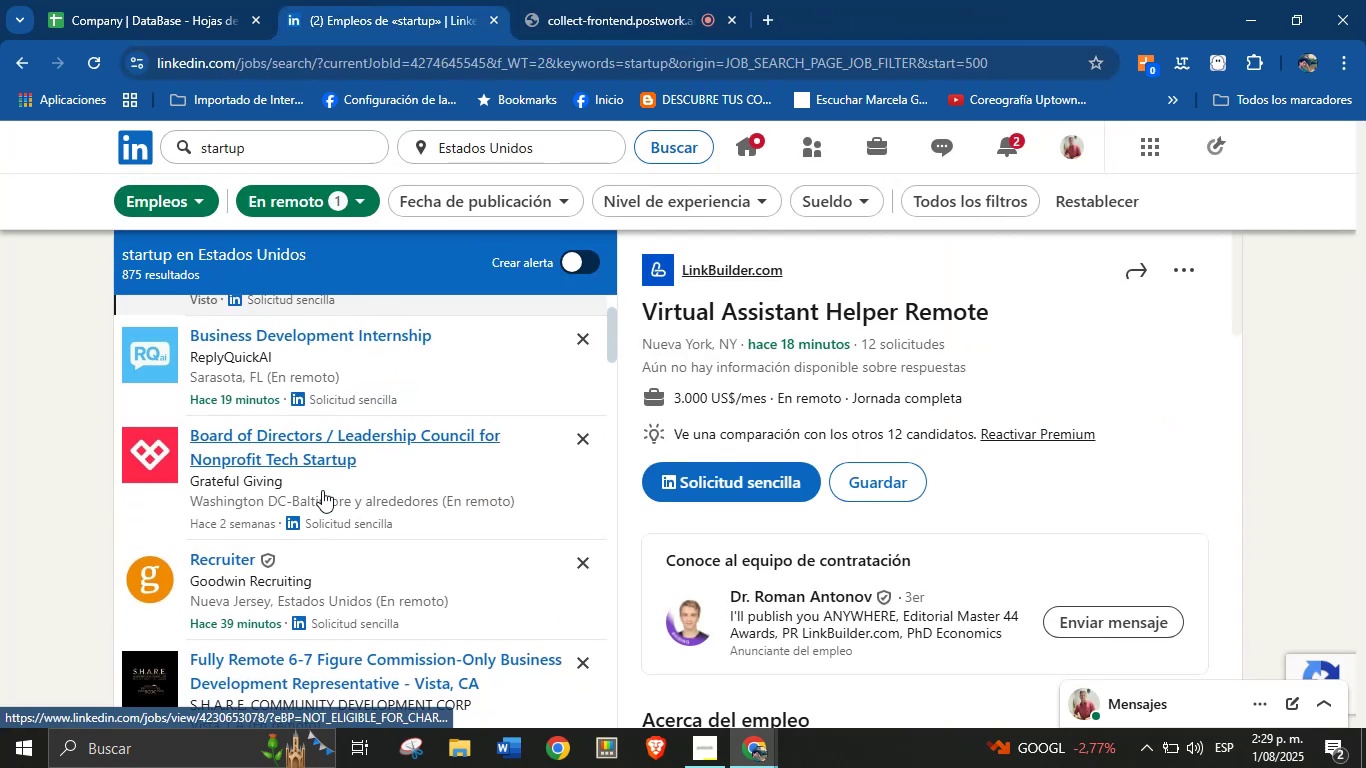 
scroll: coordinate [322, 490], scroll_direction: none, amount: 0.0
 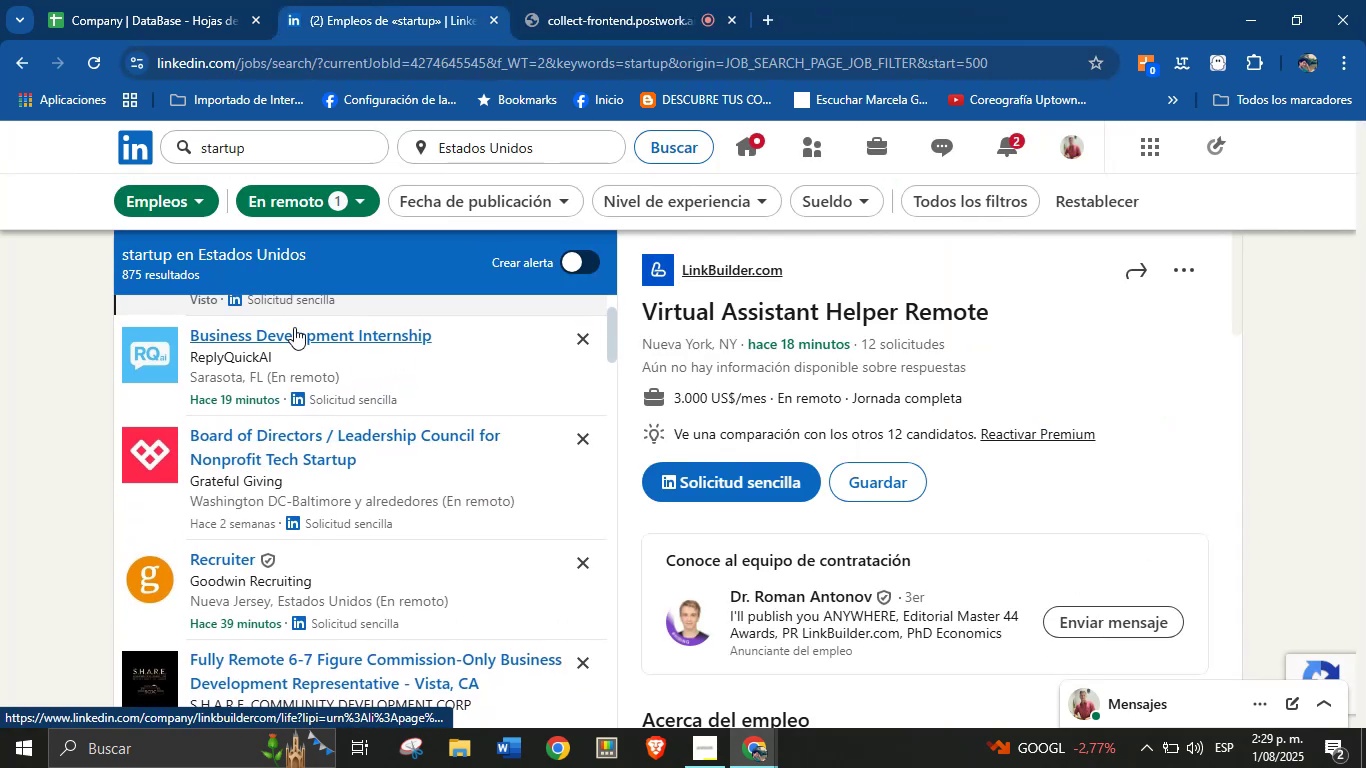 
left_click([294, 327])
 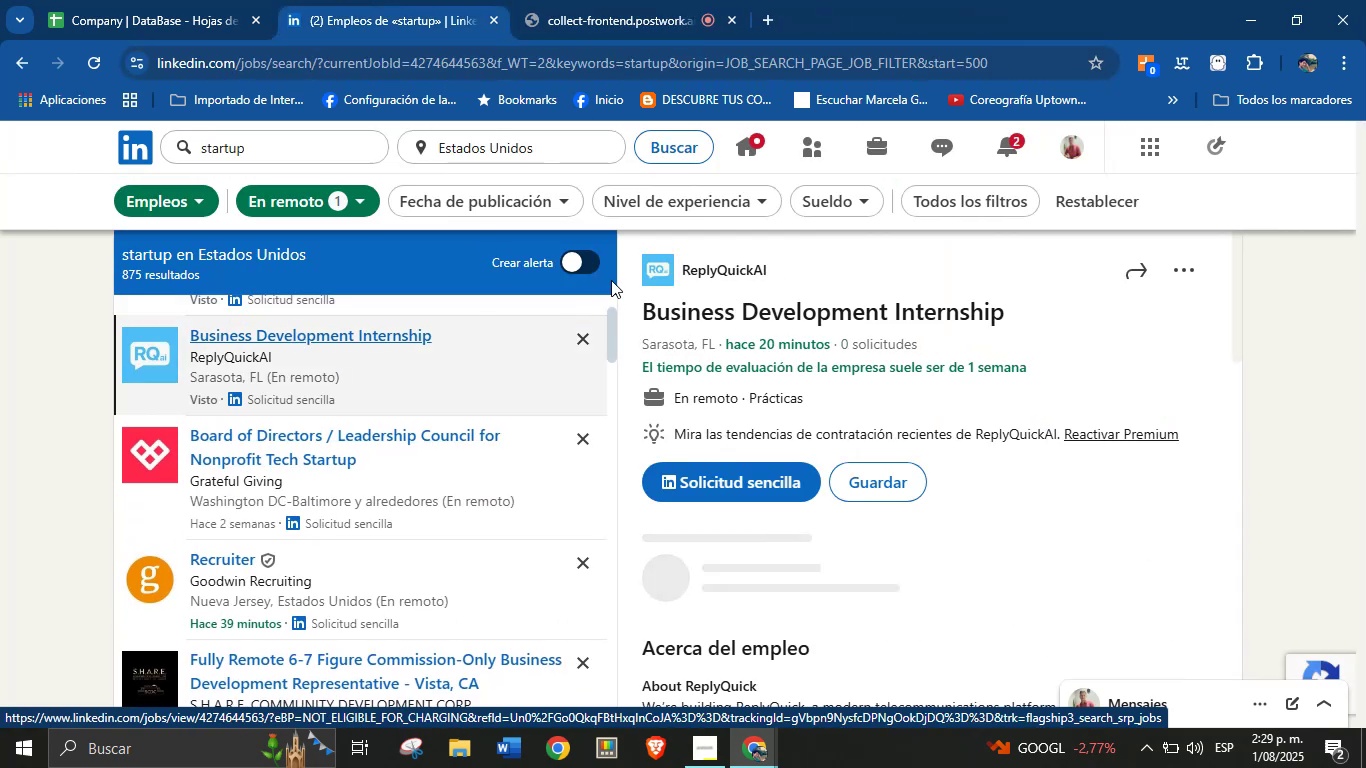 
right_click([728, 274])
 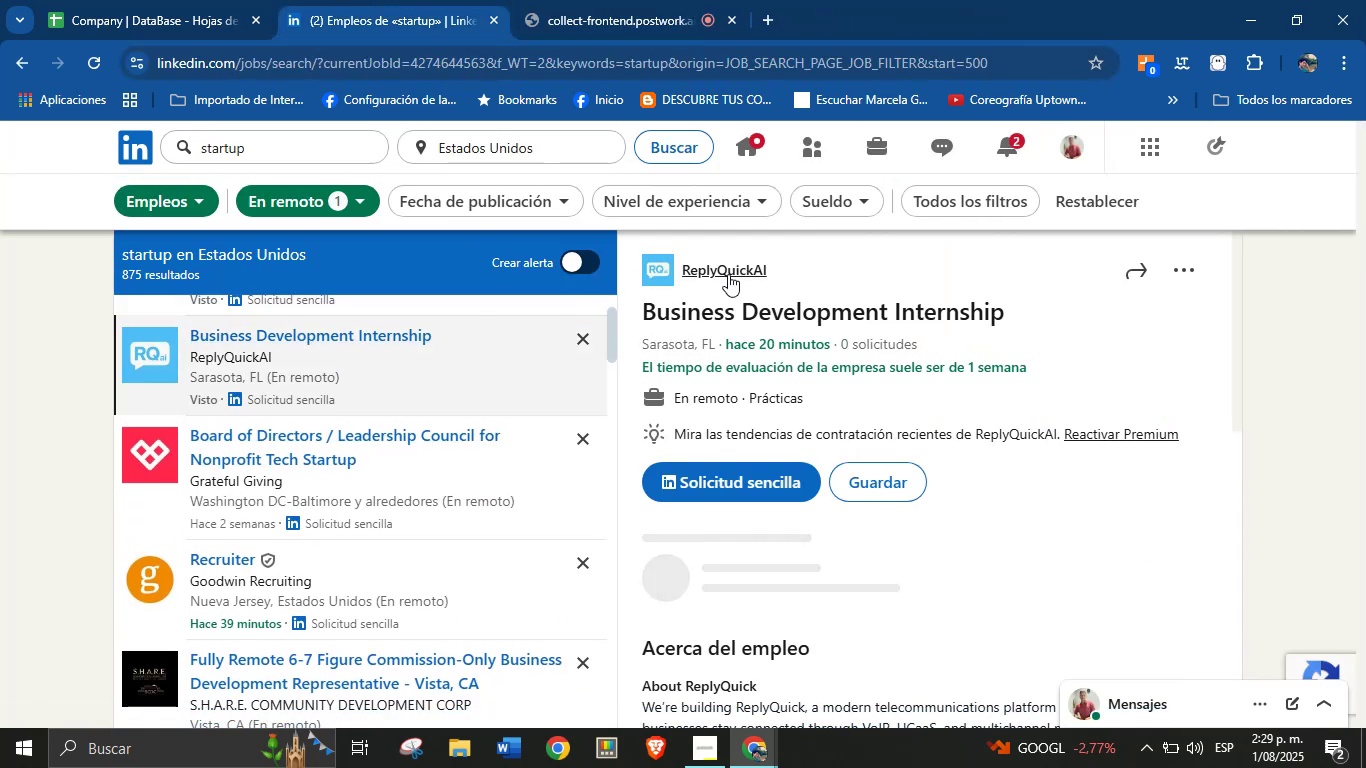 
mouse_move([775, 277])
 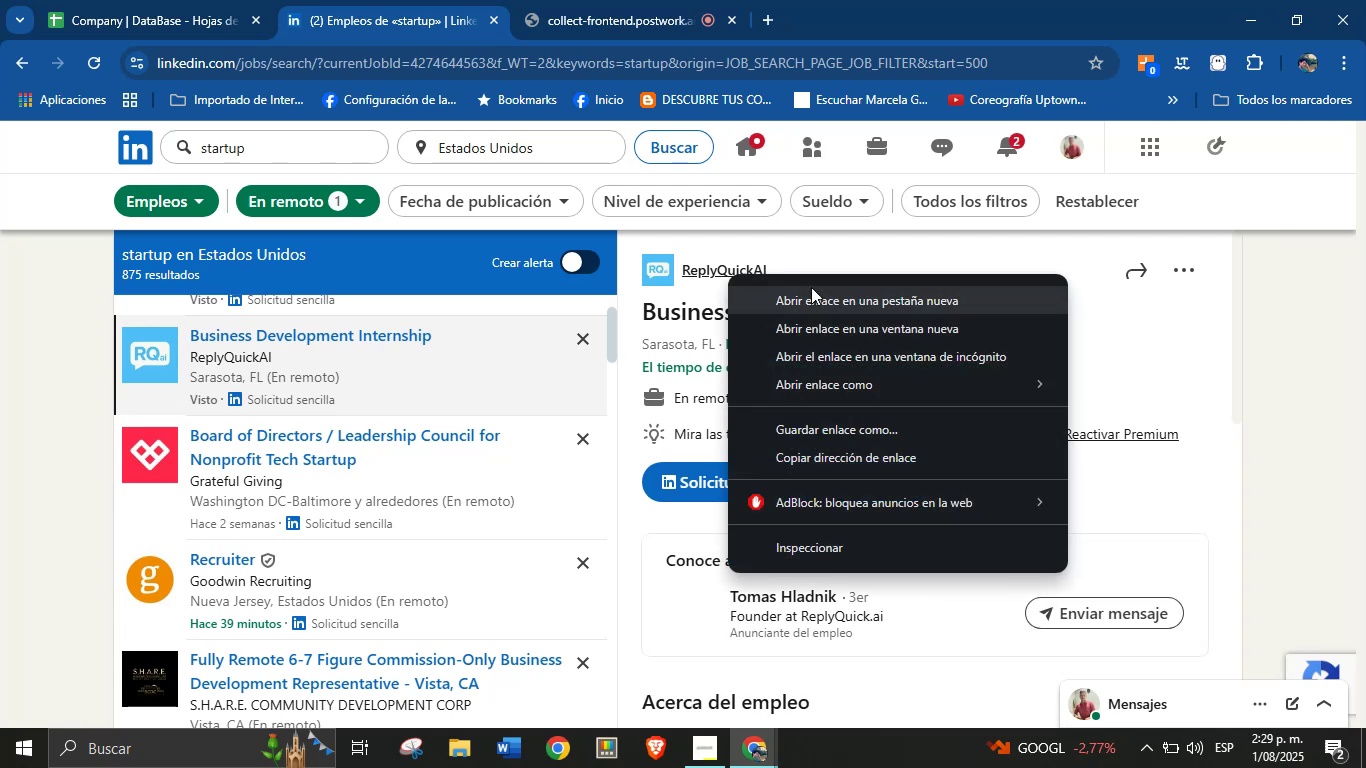 
left_click([811, 291])
 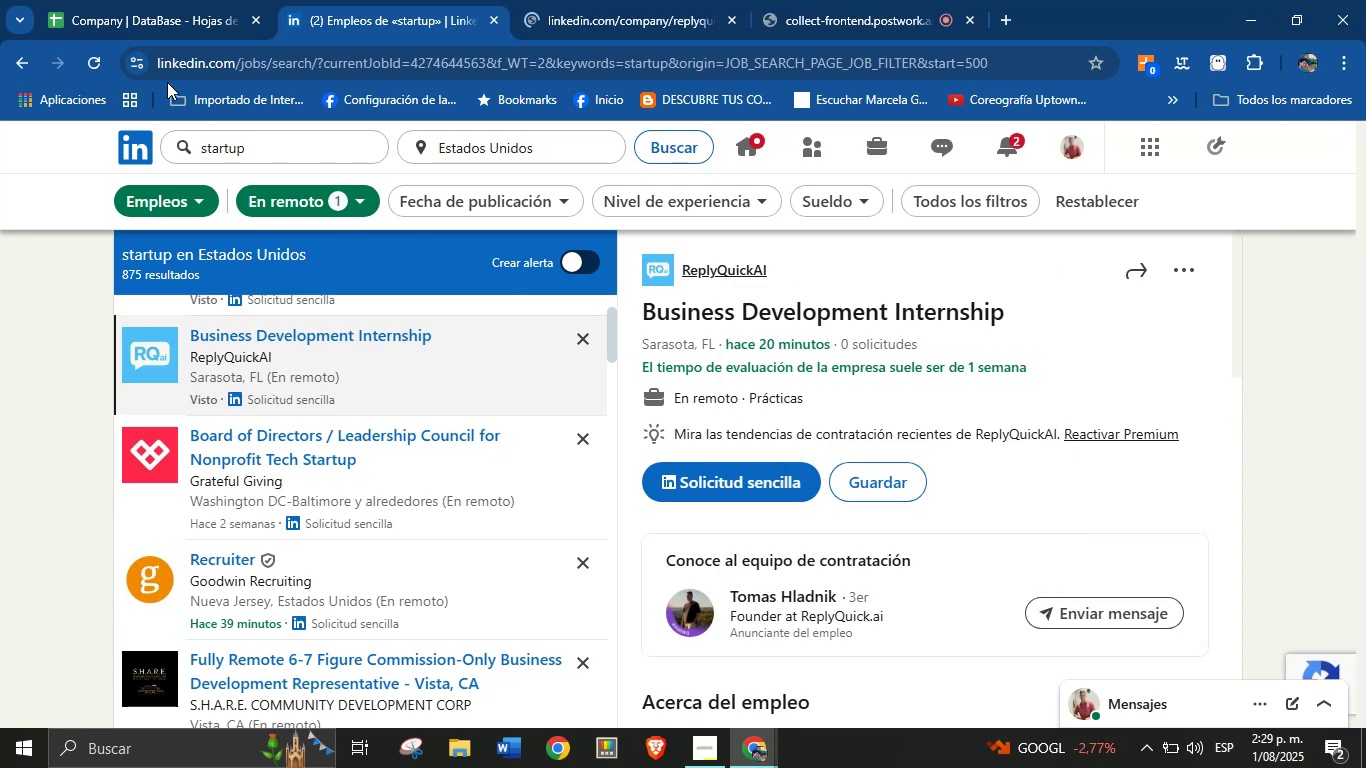 
left_click([170, 0])
 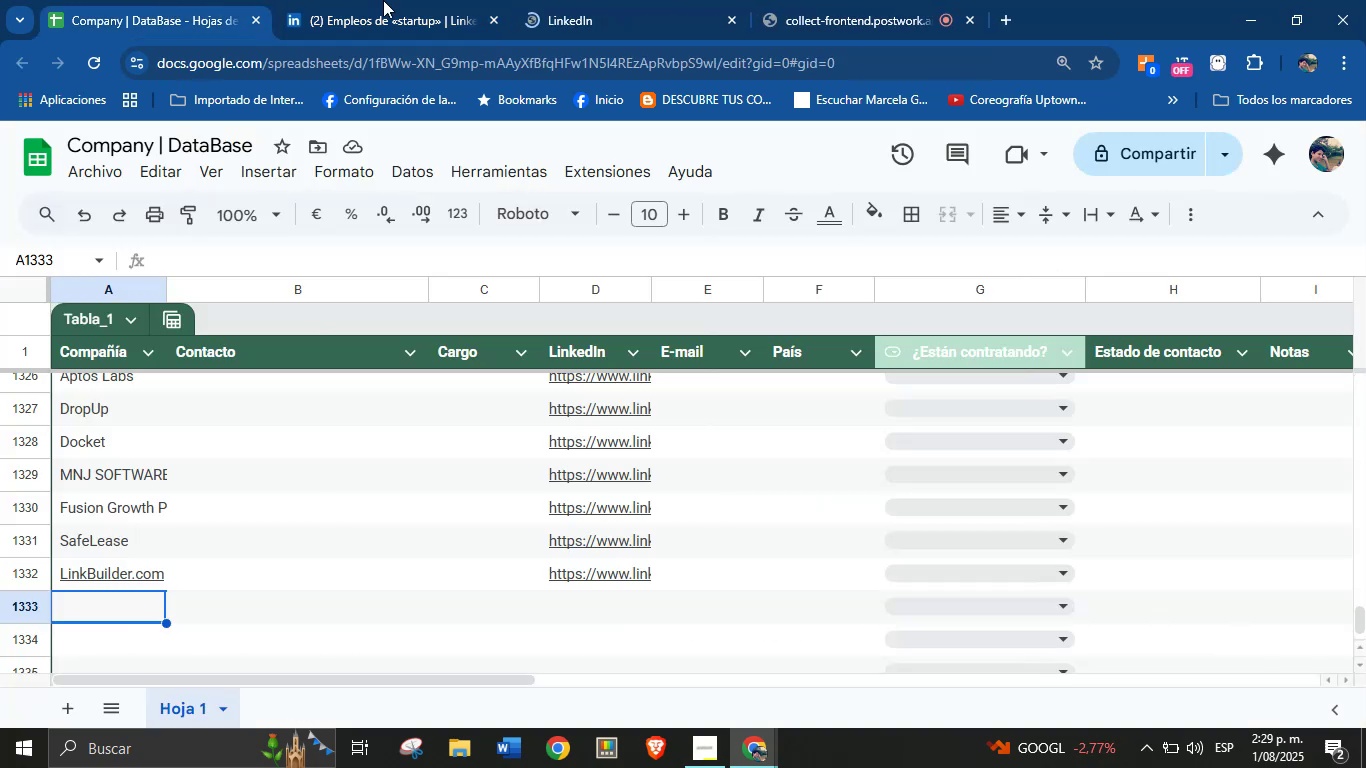 
left_click([635, 0])
 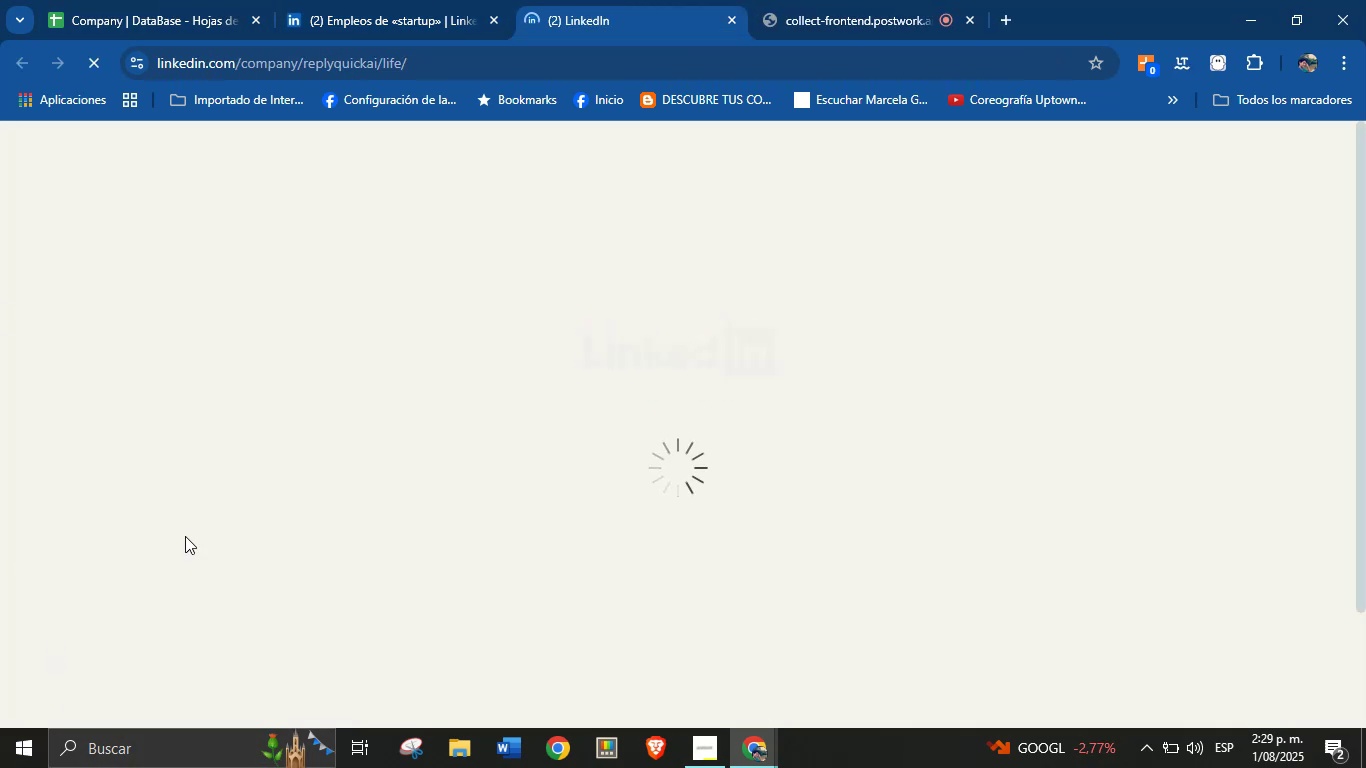 
wait(7.19)
 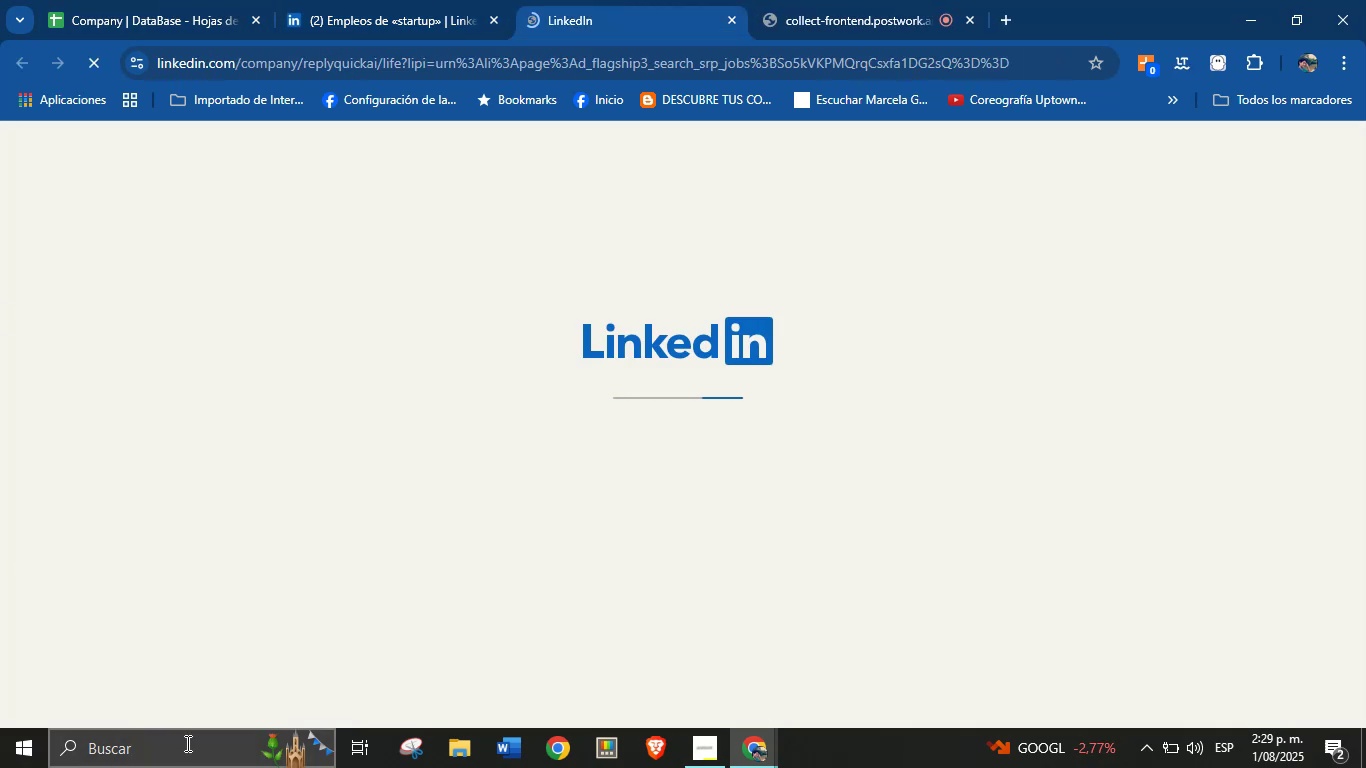 
left_click([434, 0])
 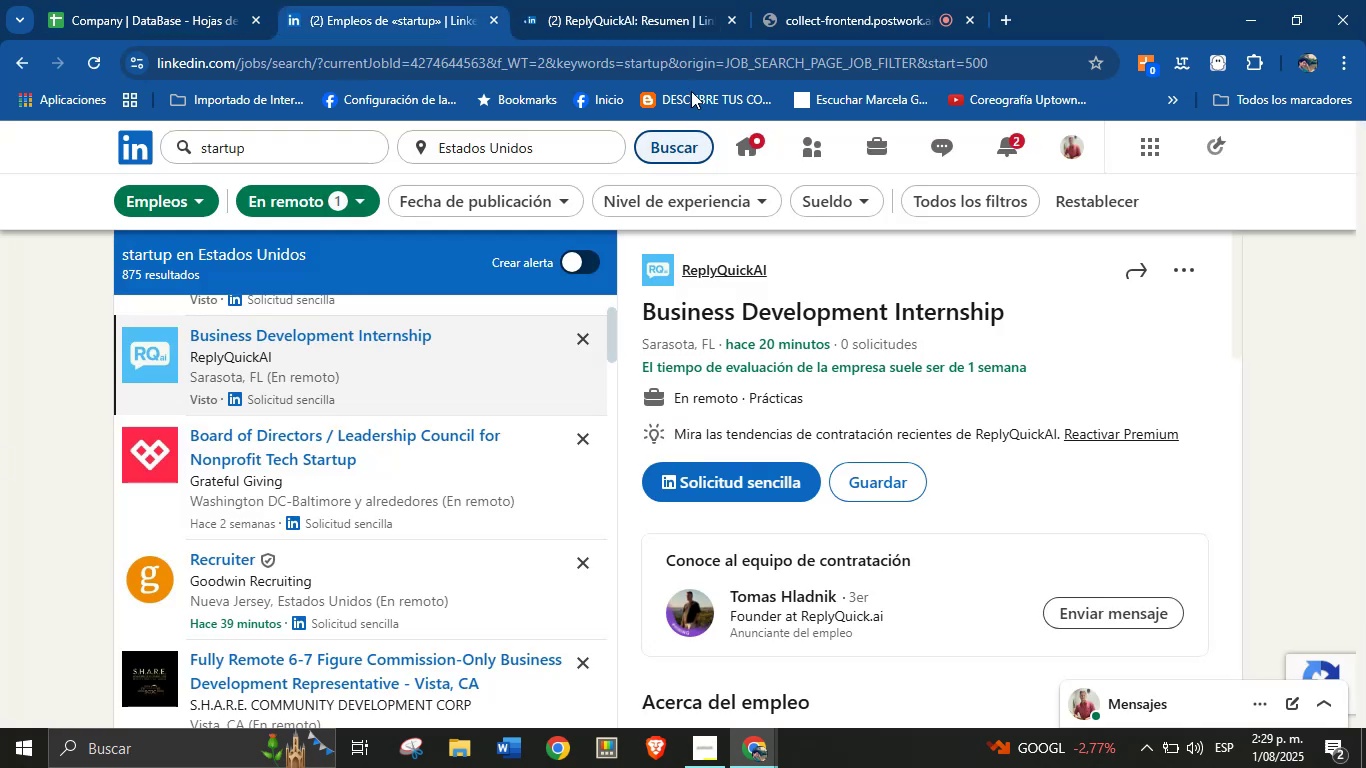 
left_click([655, 0])
 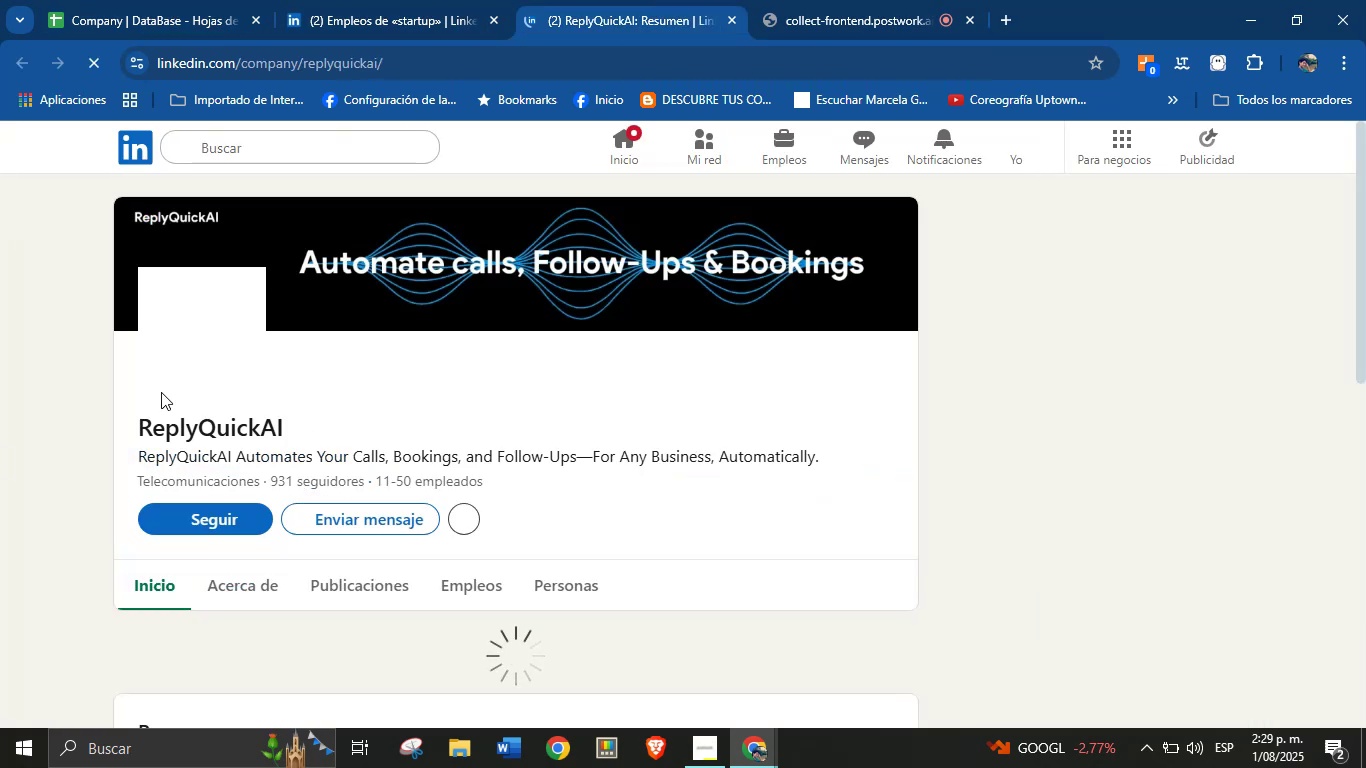 
left_click_drag(start_coordinate=[139, 428], to_coordinate=[291, 428])
 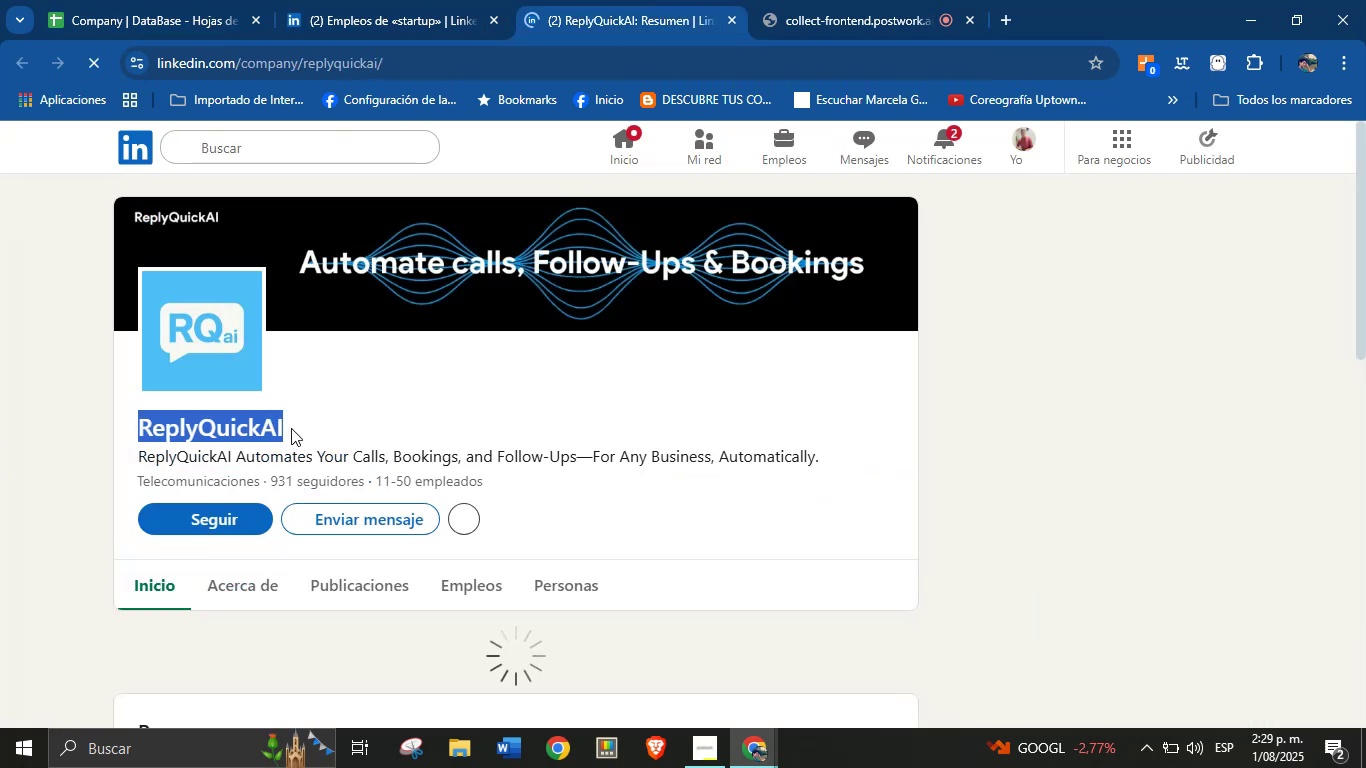 
key(Control+C)
 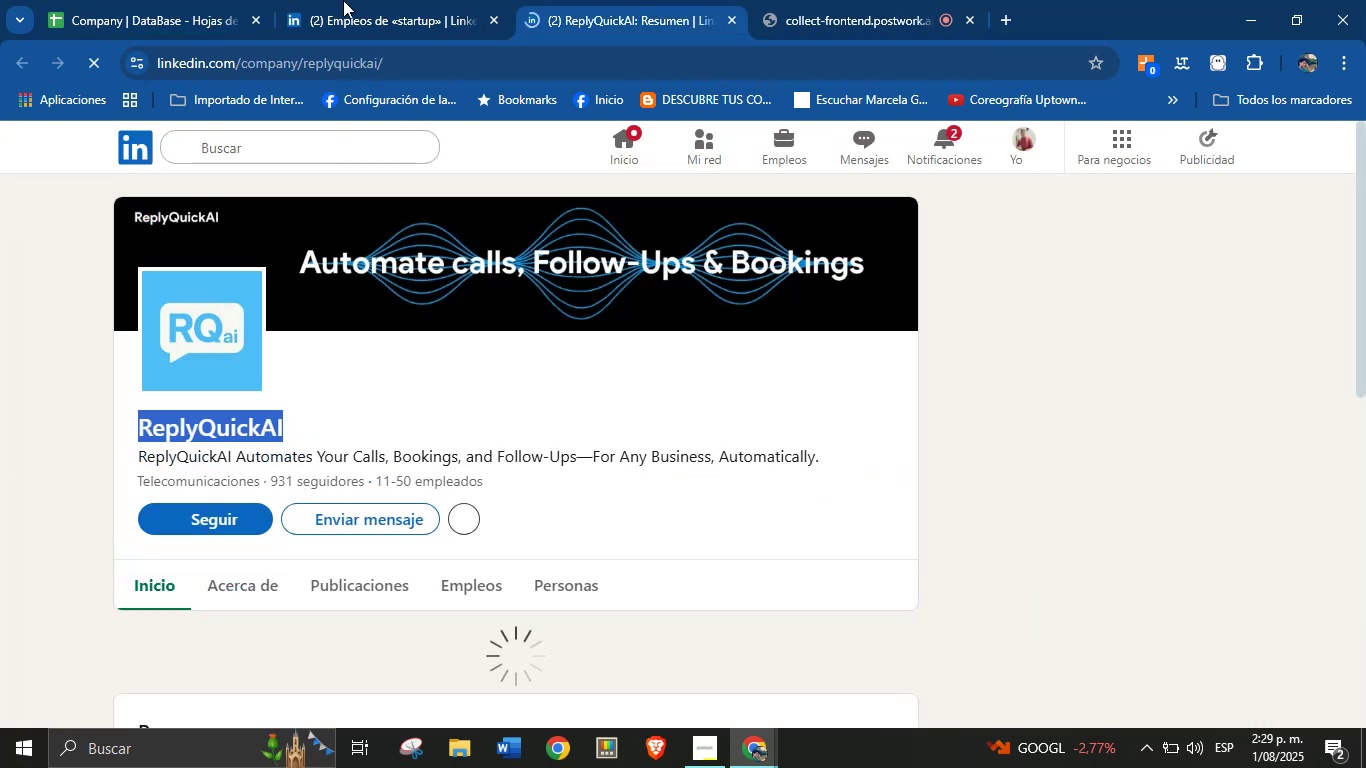 
left_click([354, 0])
 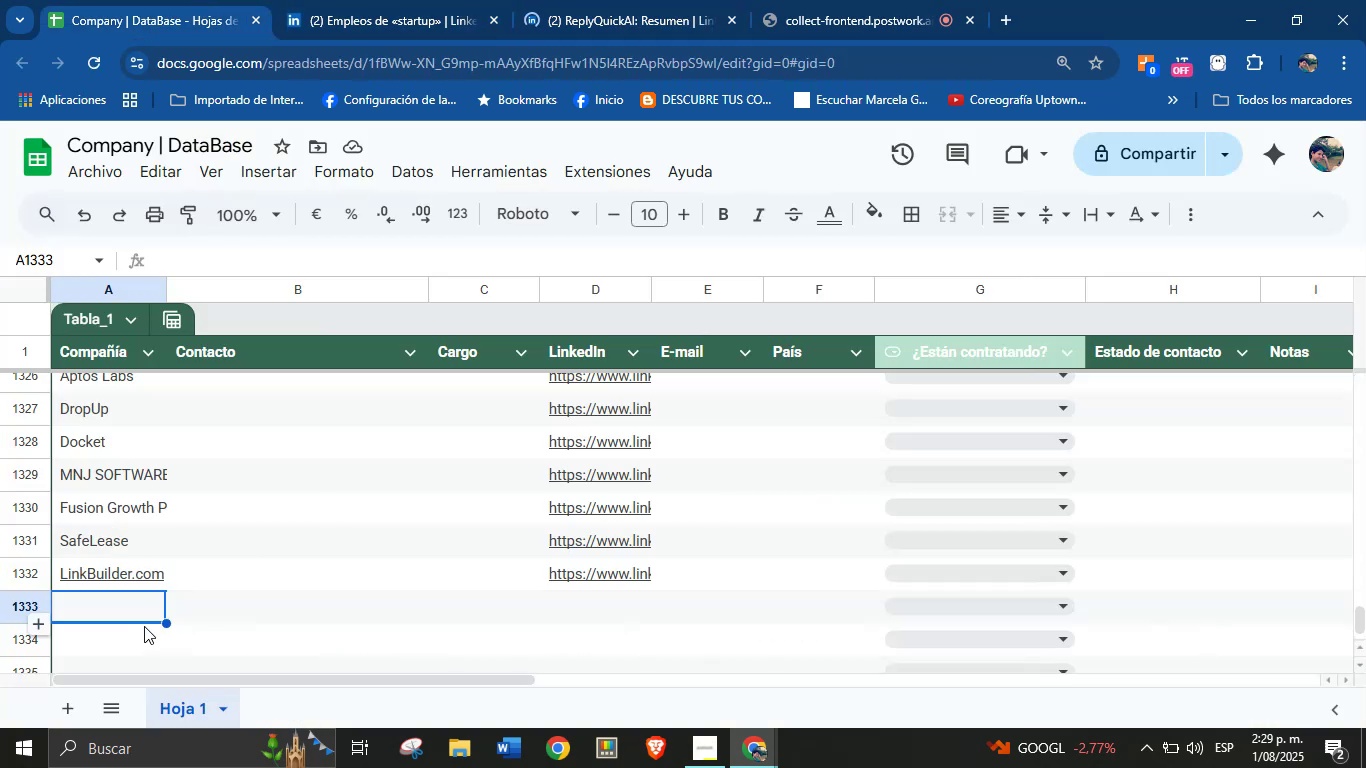 
key(Control+V)
 